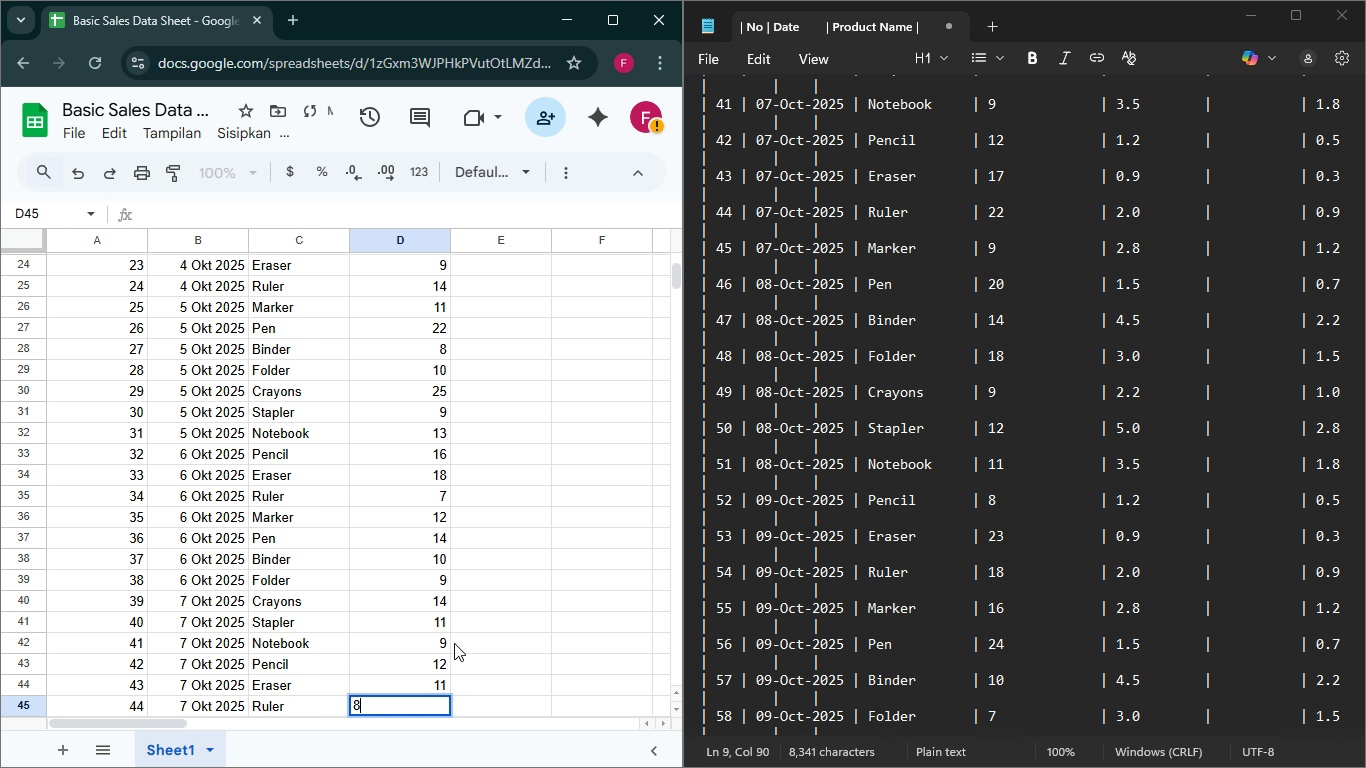 
key(8)
 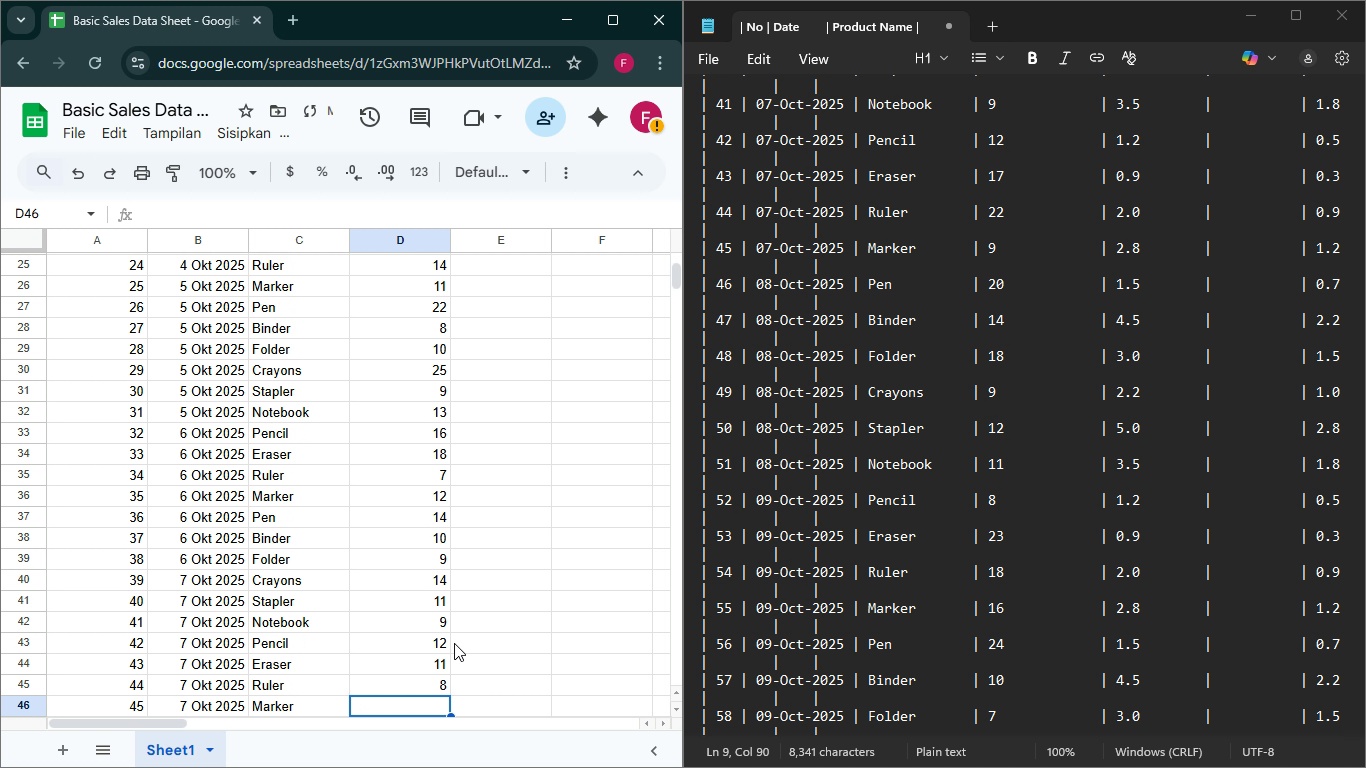 
key(Enter)
 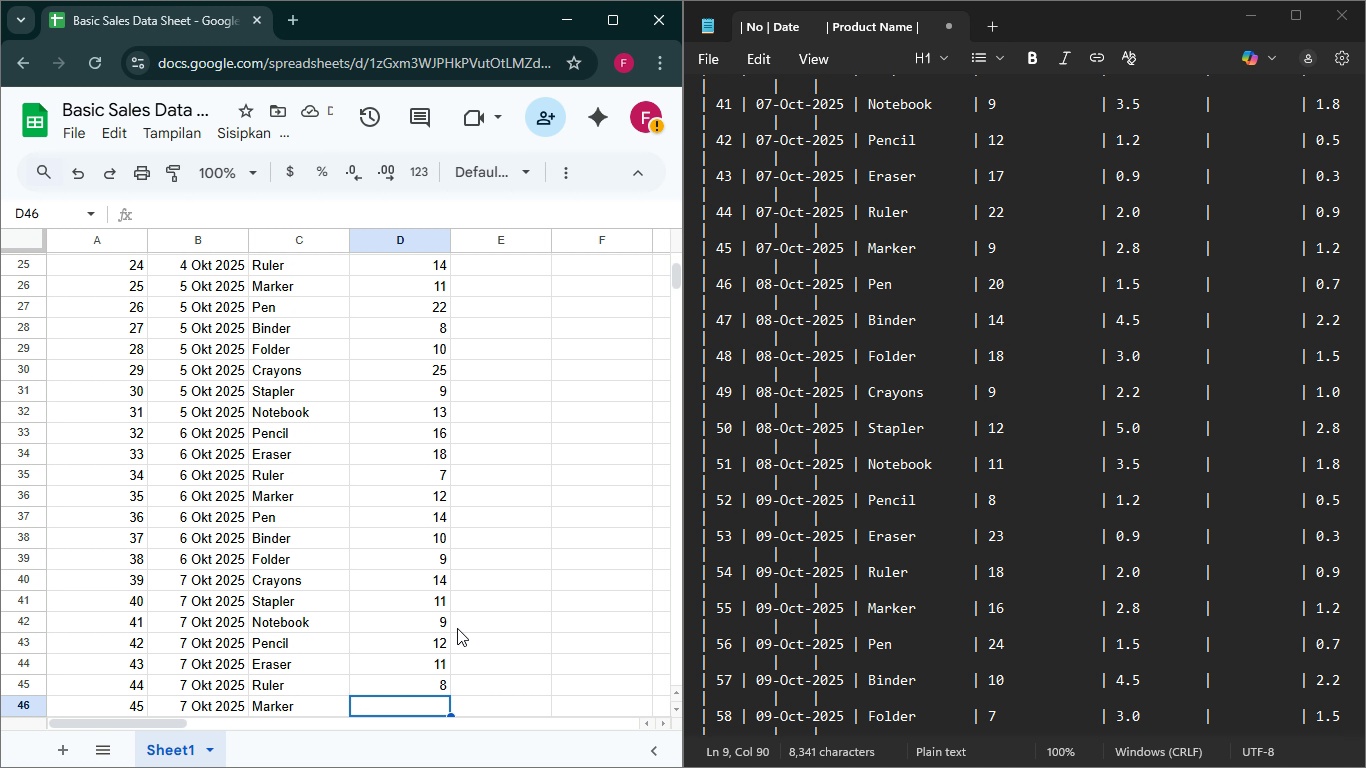 
wait(6.28)
 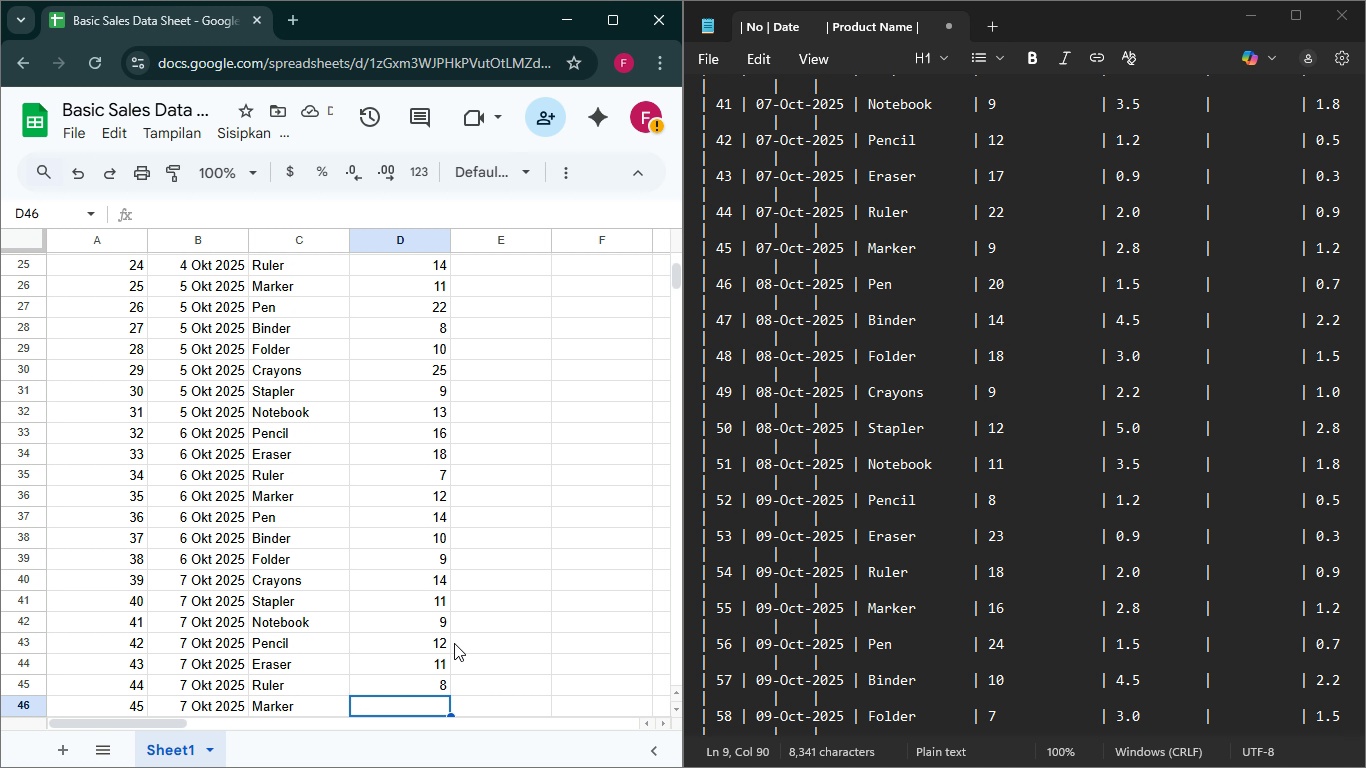 
left_click_drag(start_coordinate=[433, 620], to_coordinate=[425, 675])
 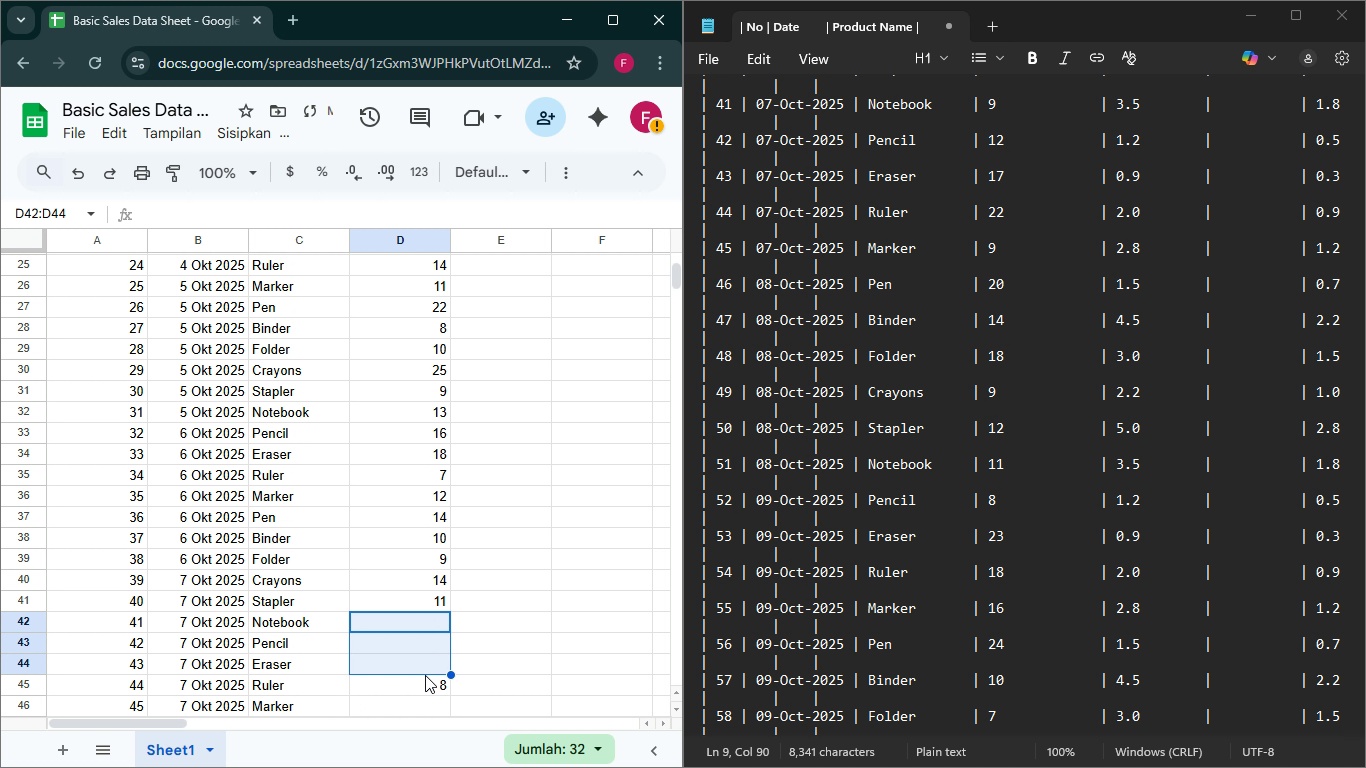 
key(Delete)
 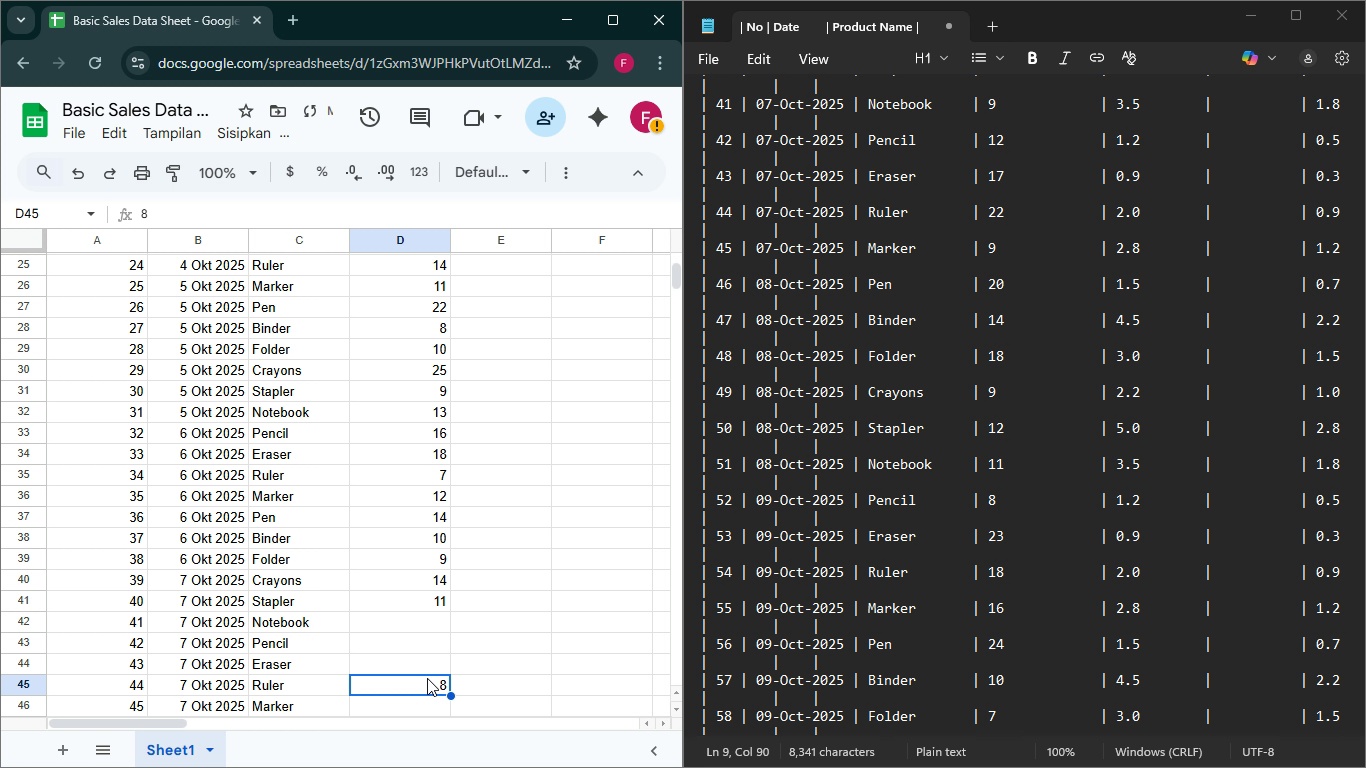 
left_click([427, 678])
 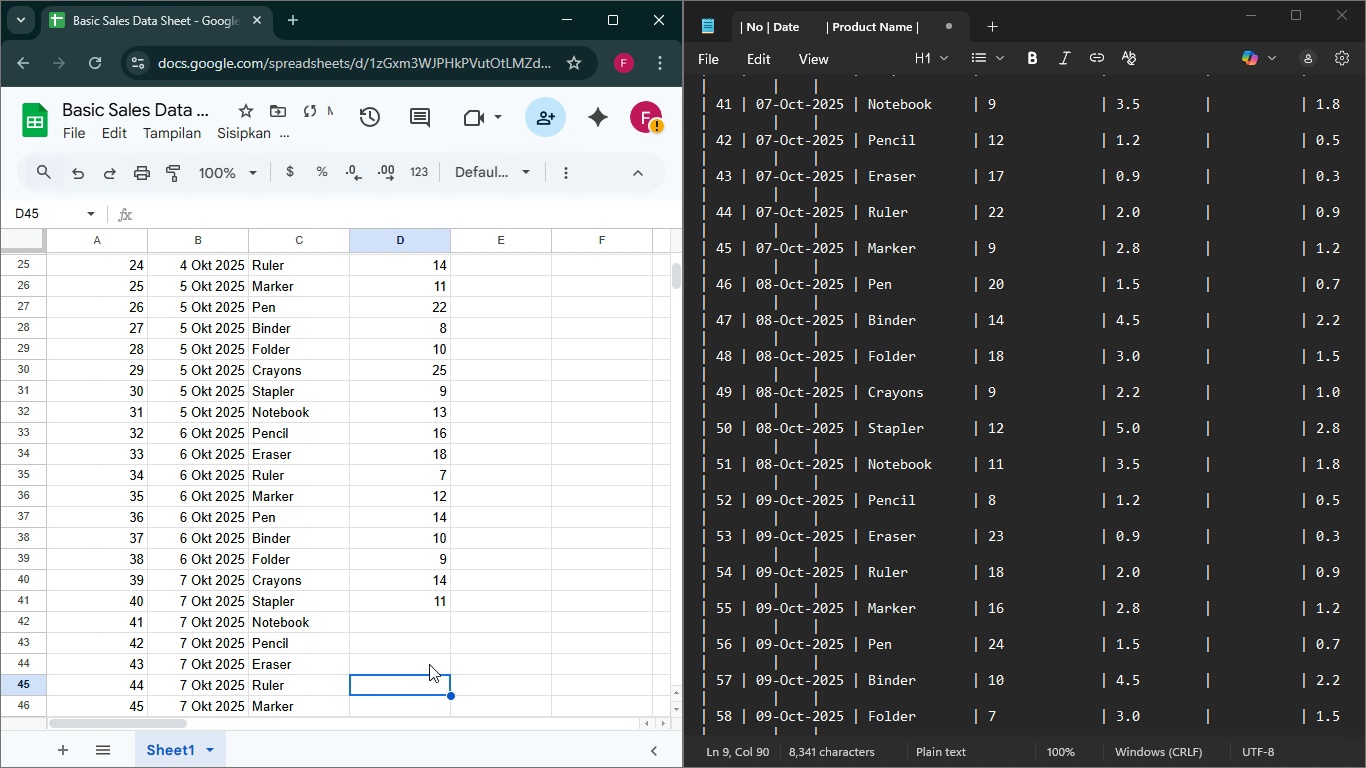 
key(Delete)
 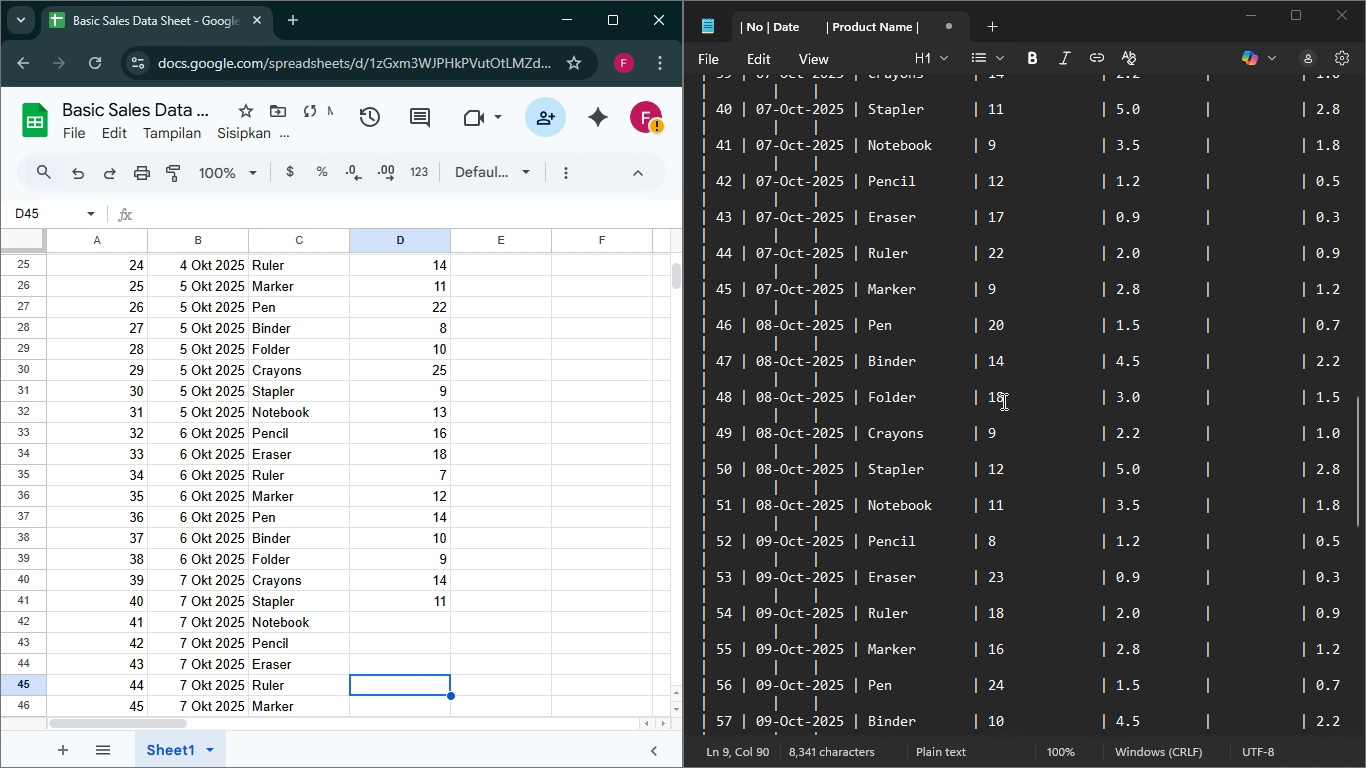 
scroll: coordinate [1002, 401], scroll_direction: up, amount: 1.0
 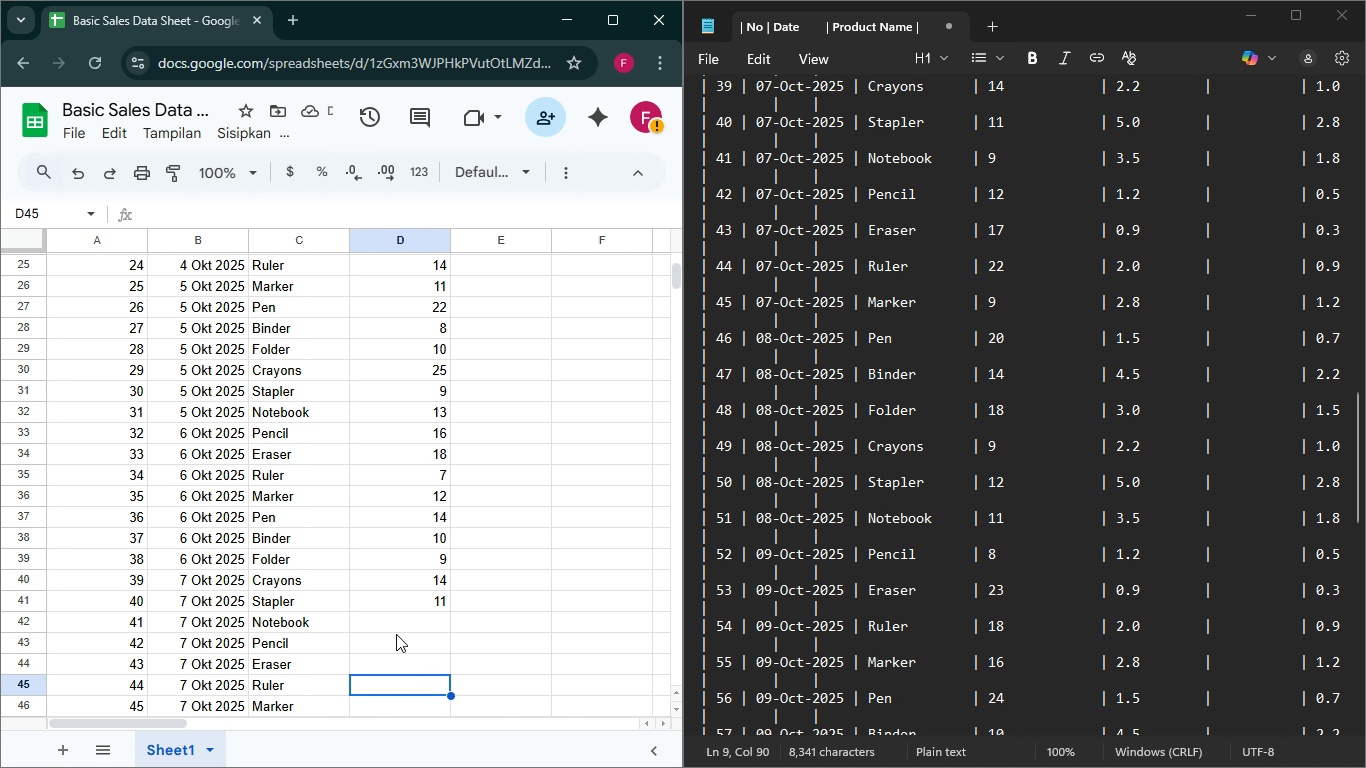 
left_click([403, 621])
 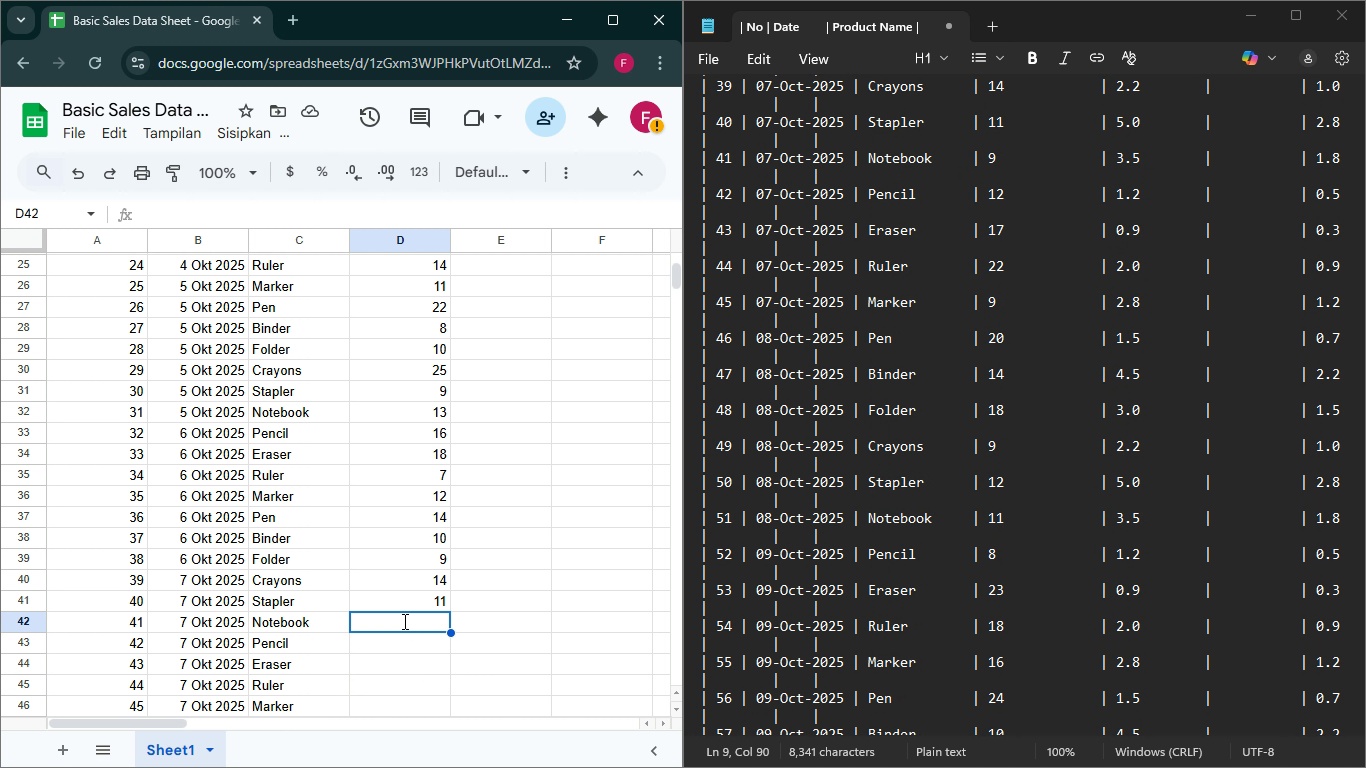 
type(11)
 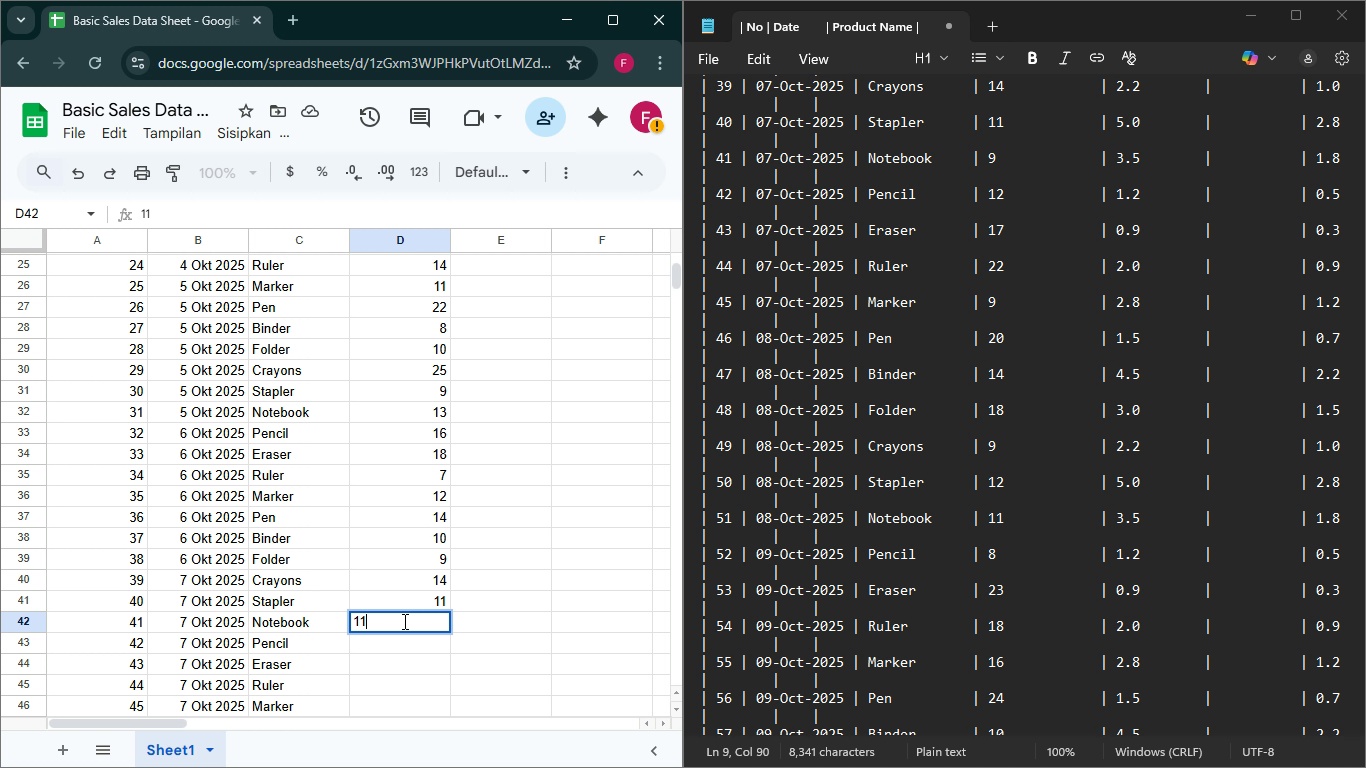 
wait(5.45)
 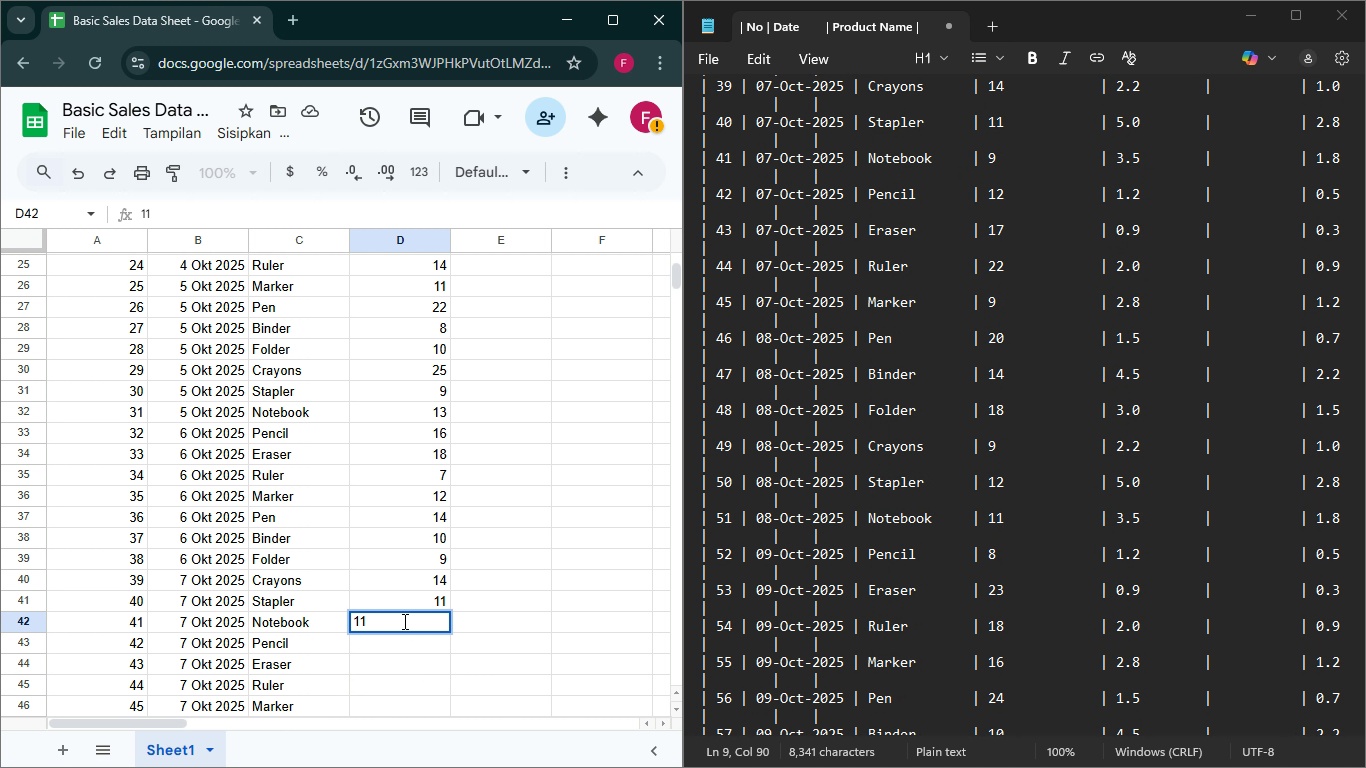 
key(Enter)
 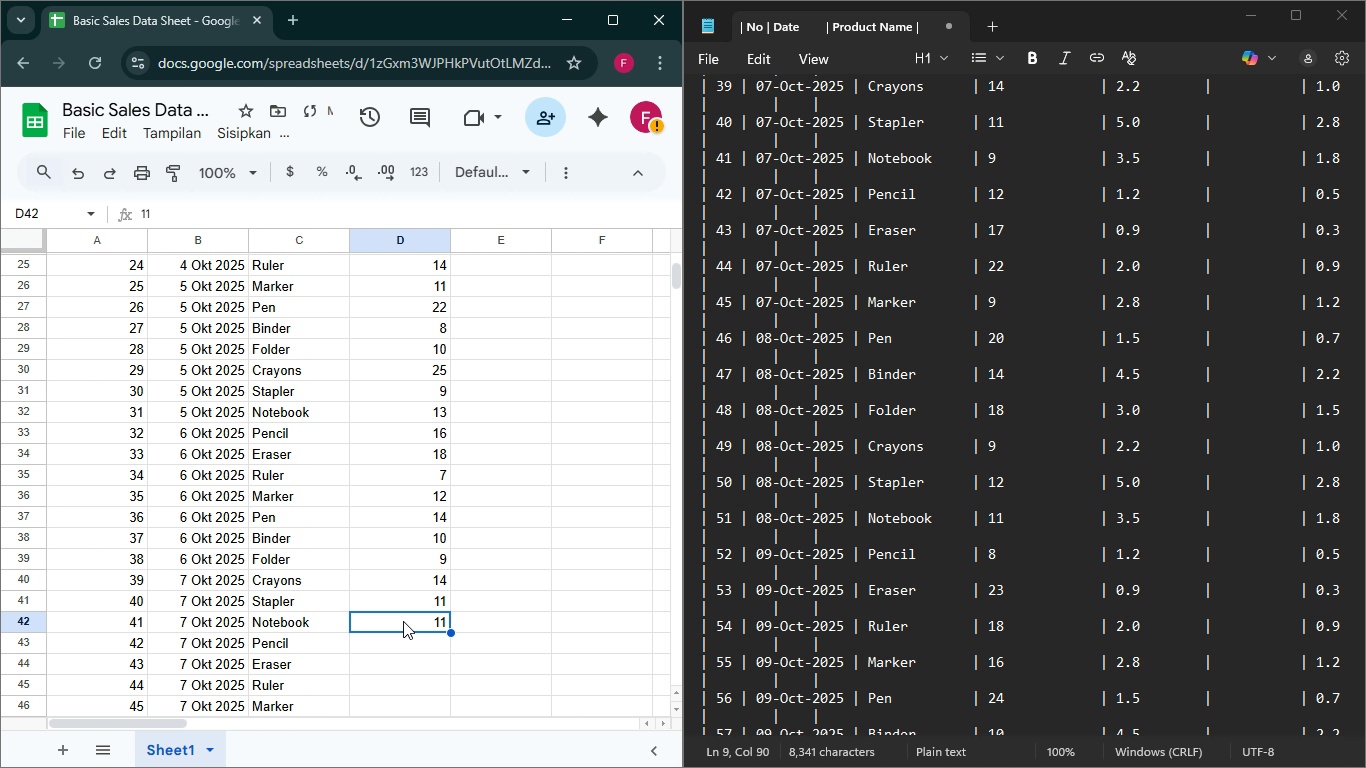 
key(ArrowUp)
 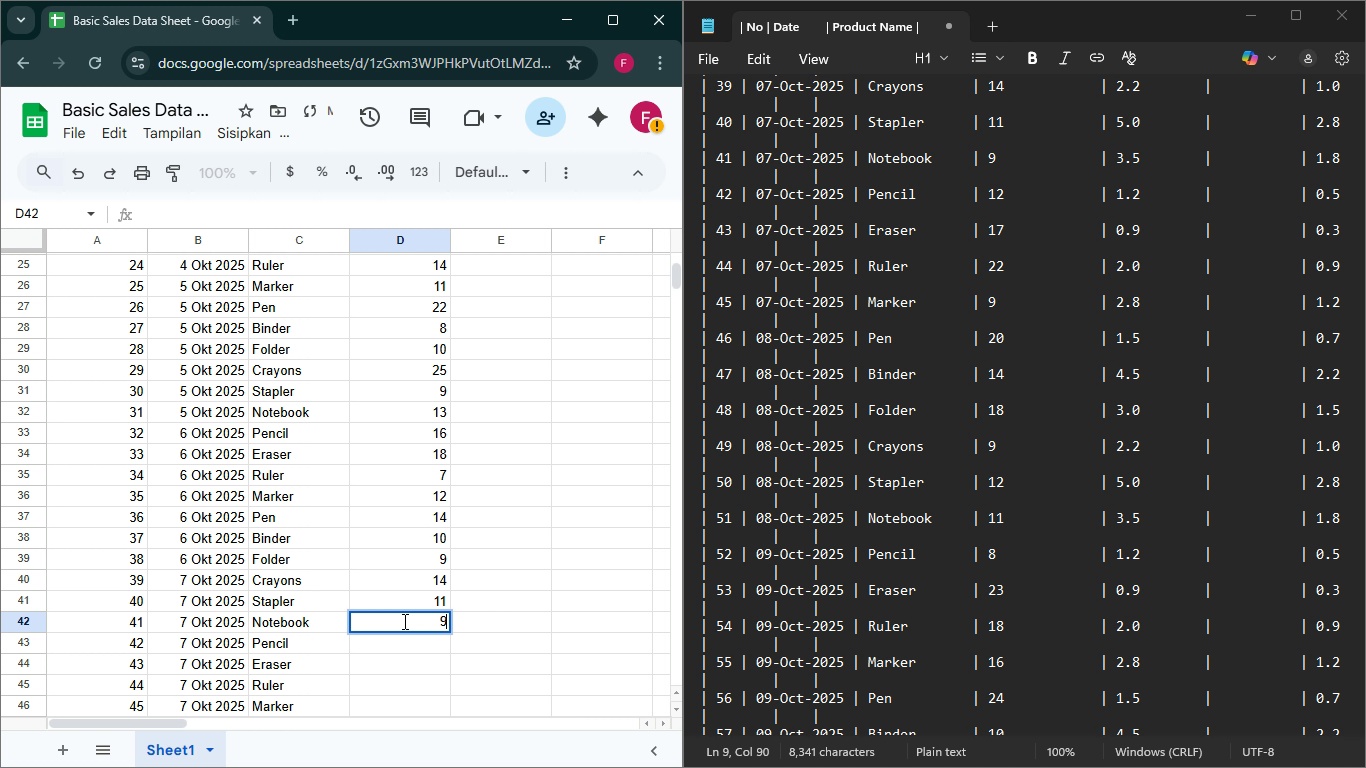 
key(9)
 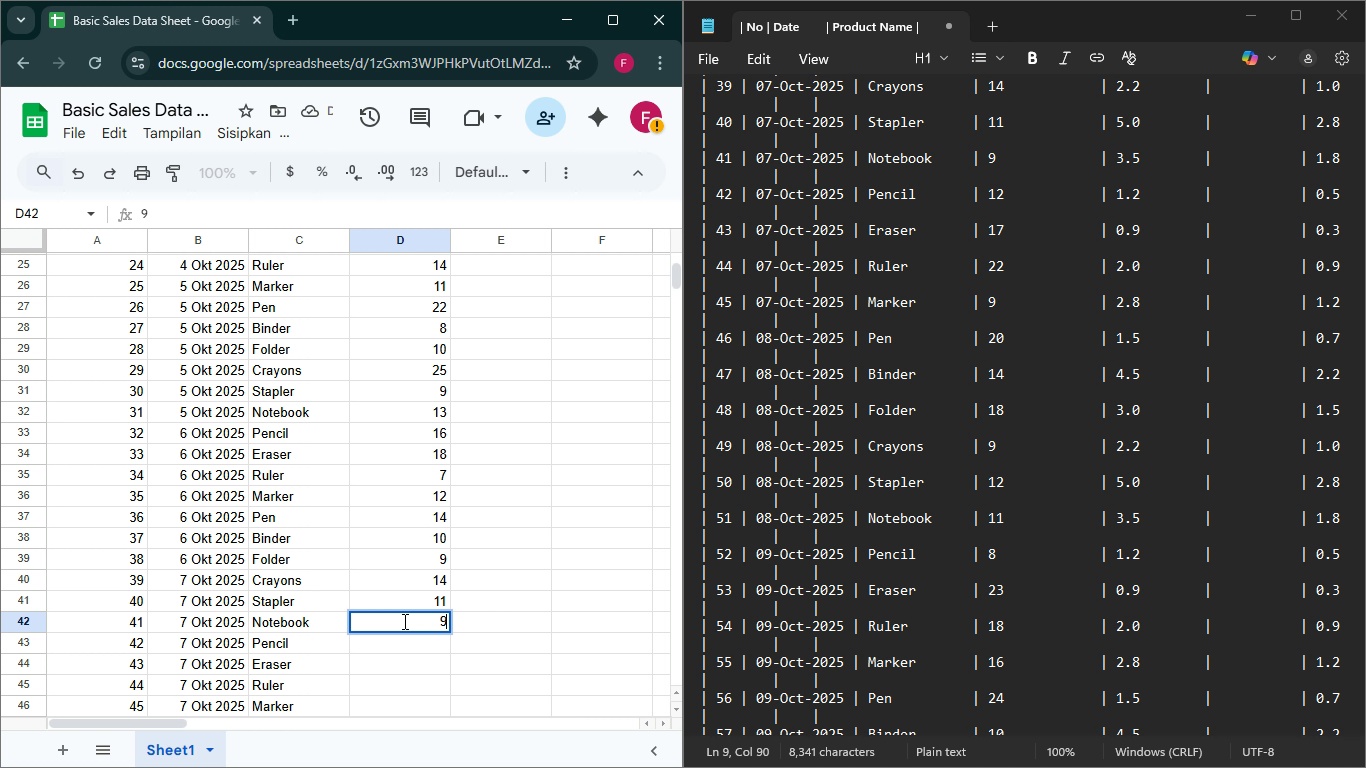 
key(Enter)
 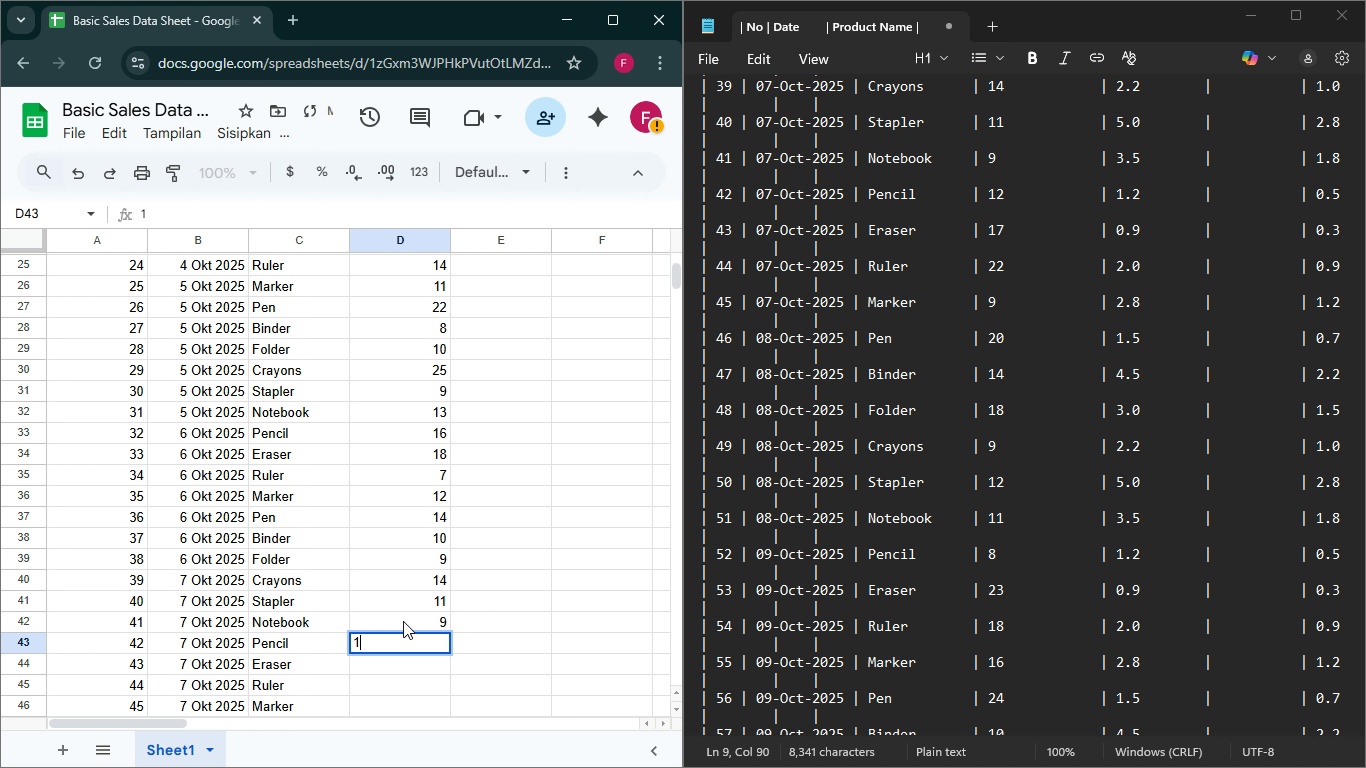 
type(12)
 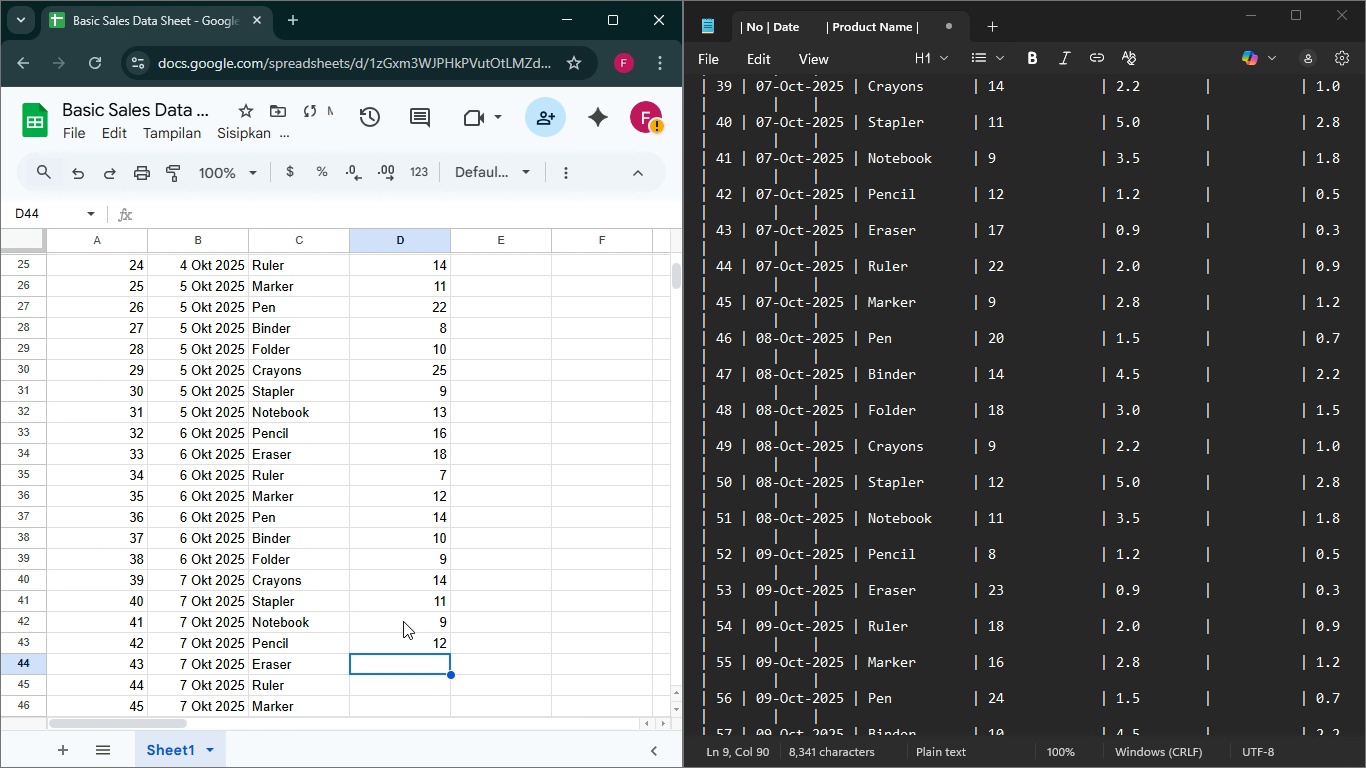 
key(Enter)
 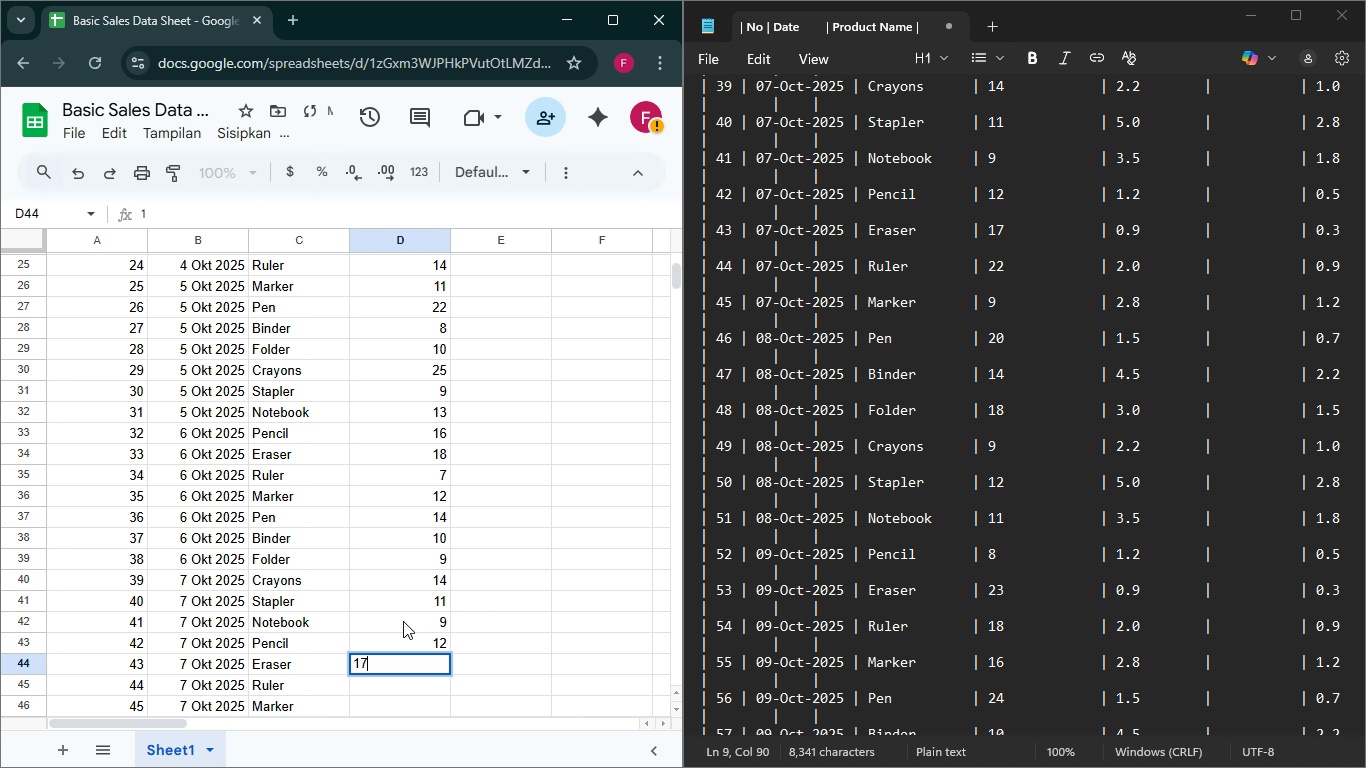 
type(17)
 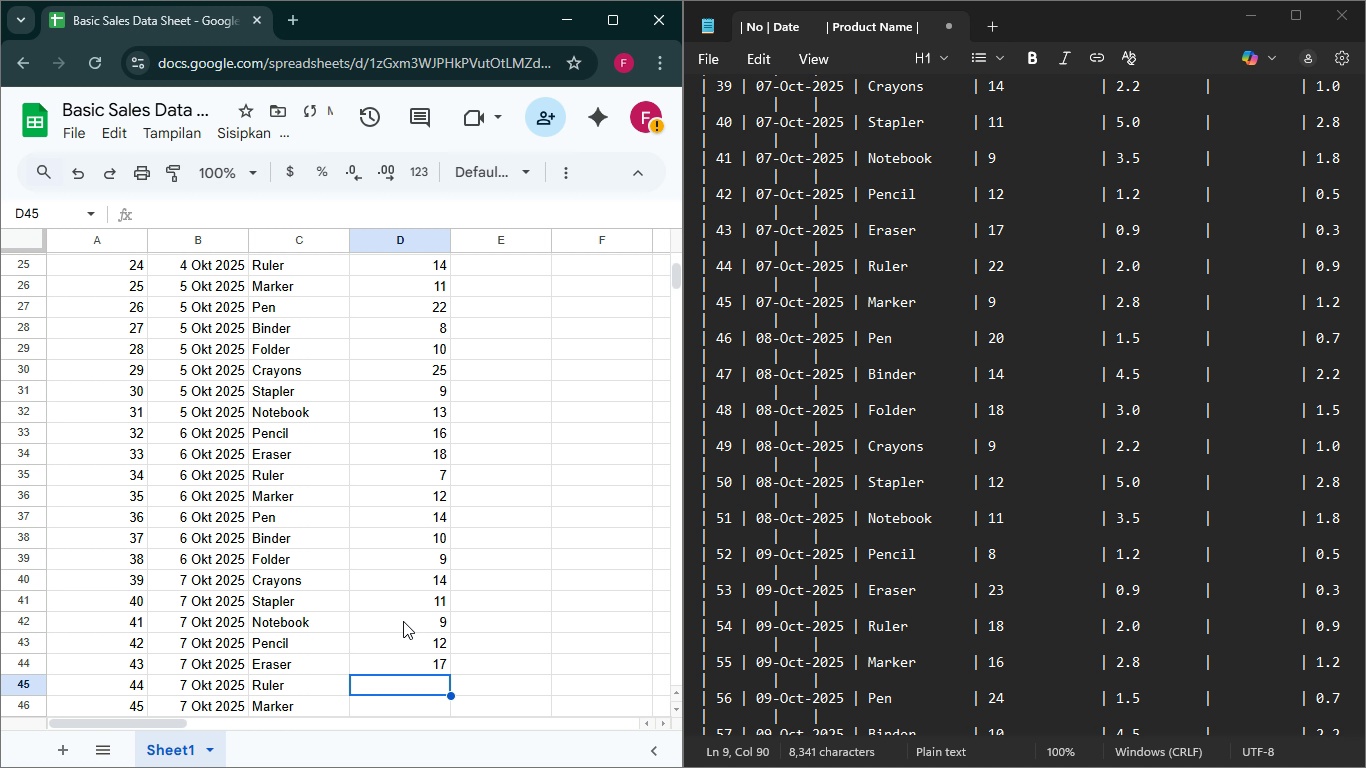 
key(Enter)
 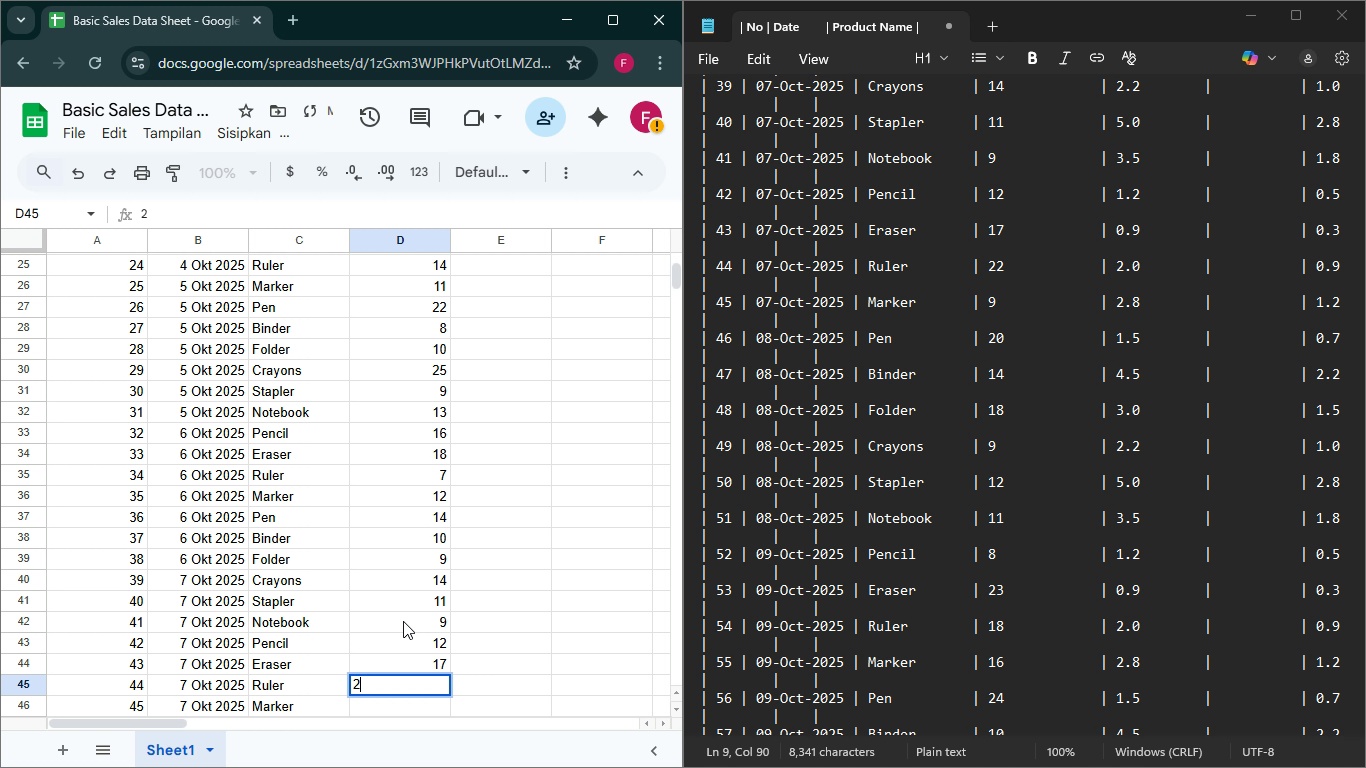 
type(22)
 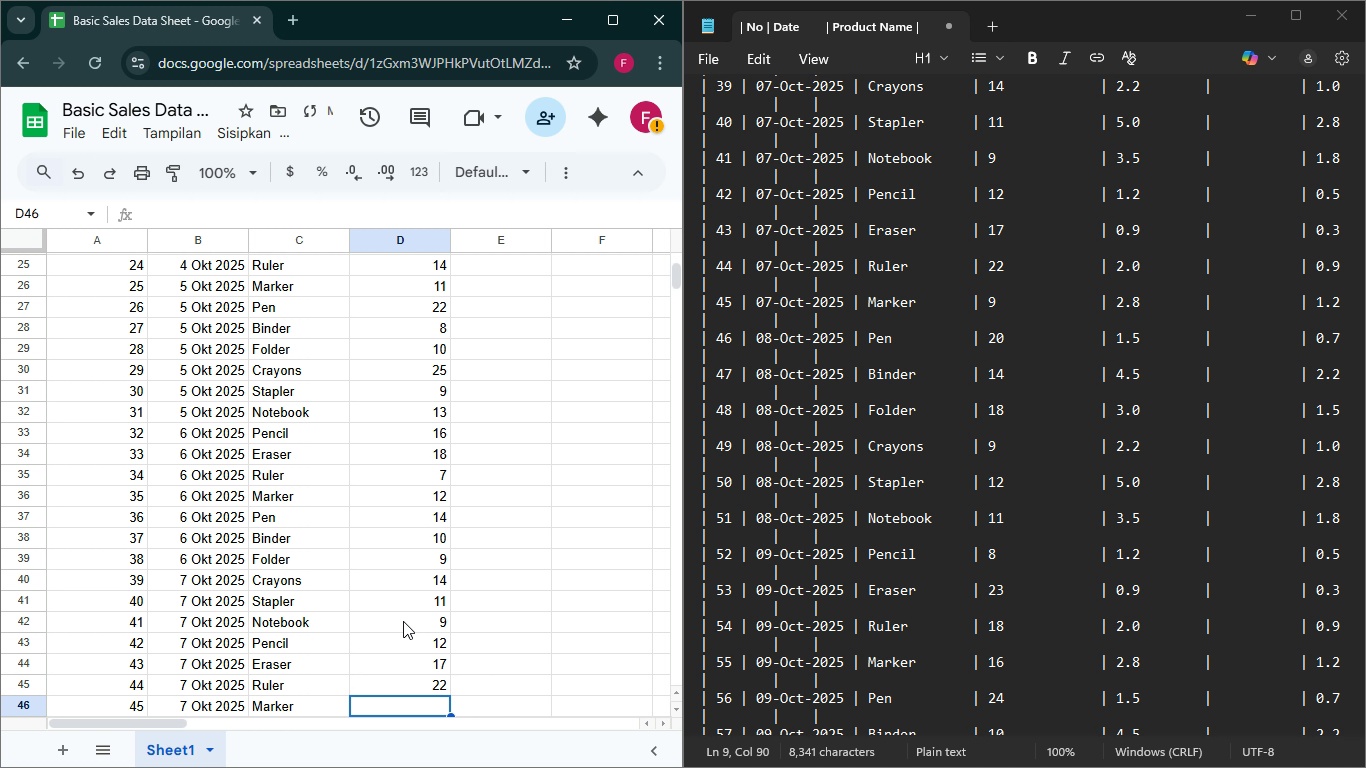 
key(Enter)
 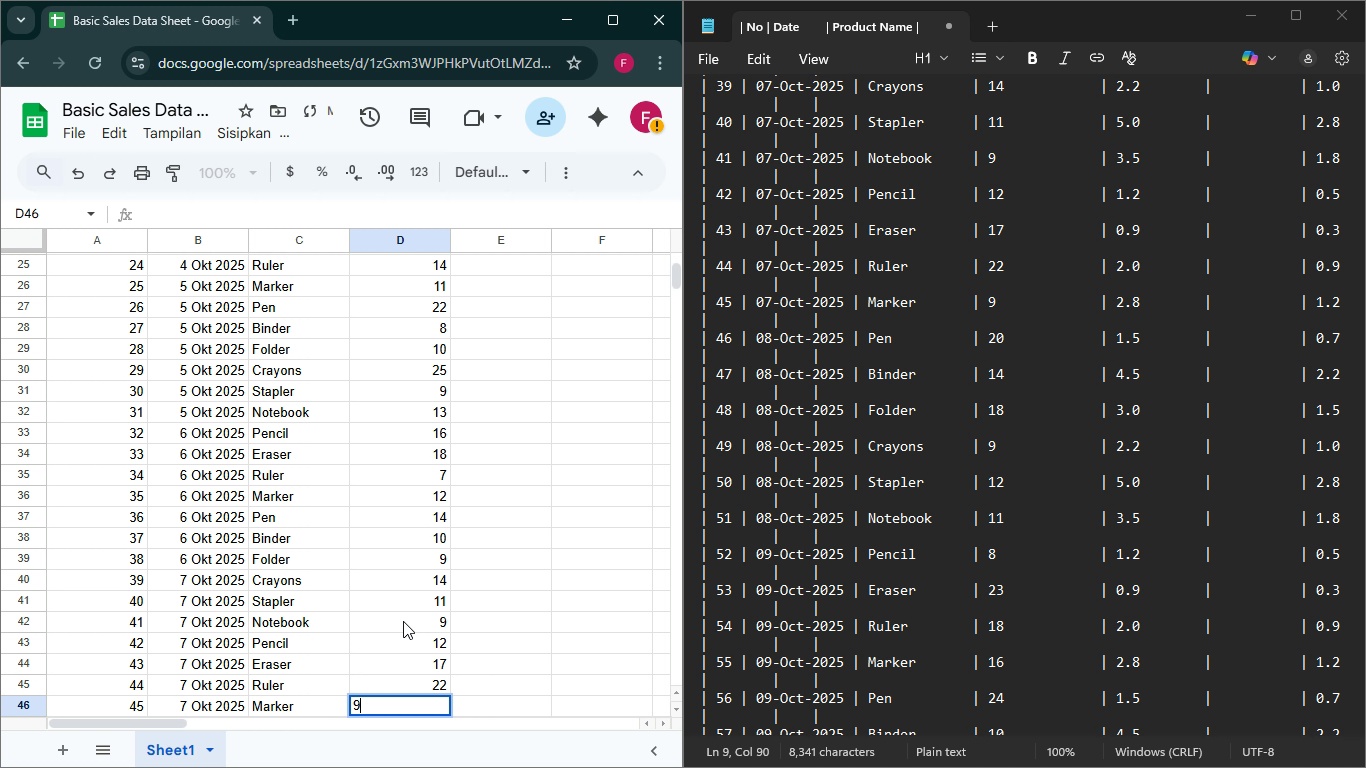 
key(9)
 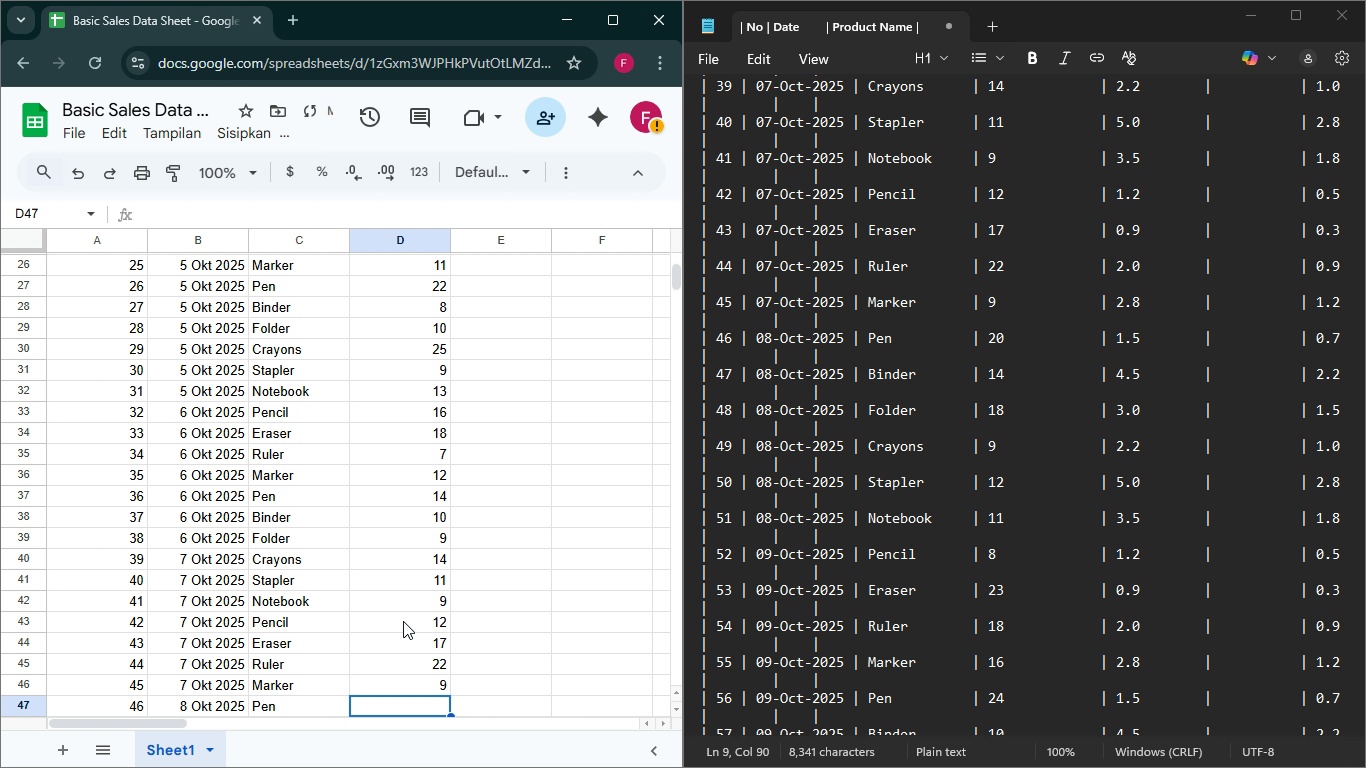 
key(Enter)
 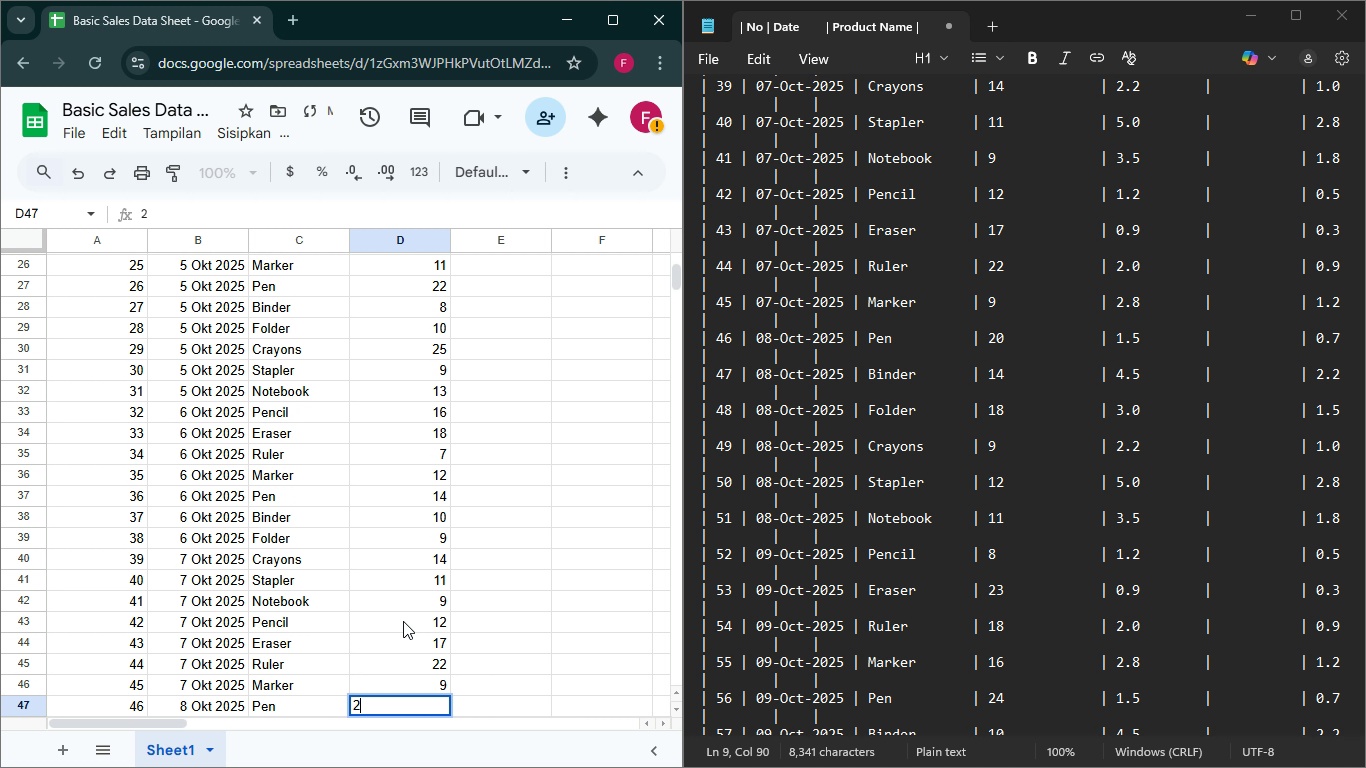 
type(20)
 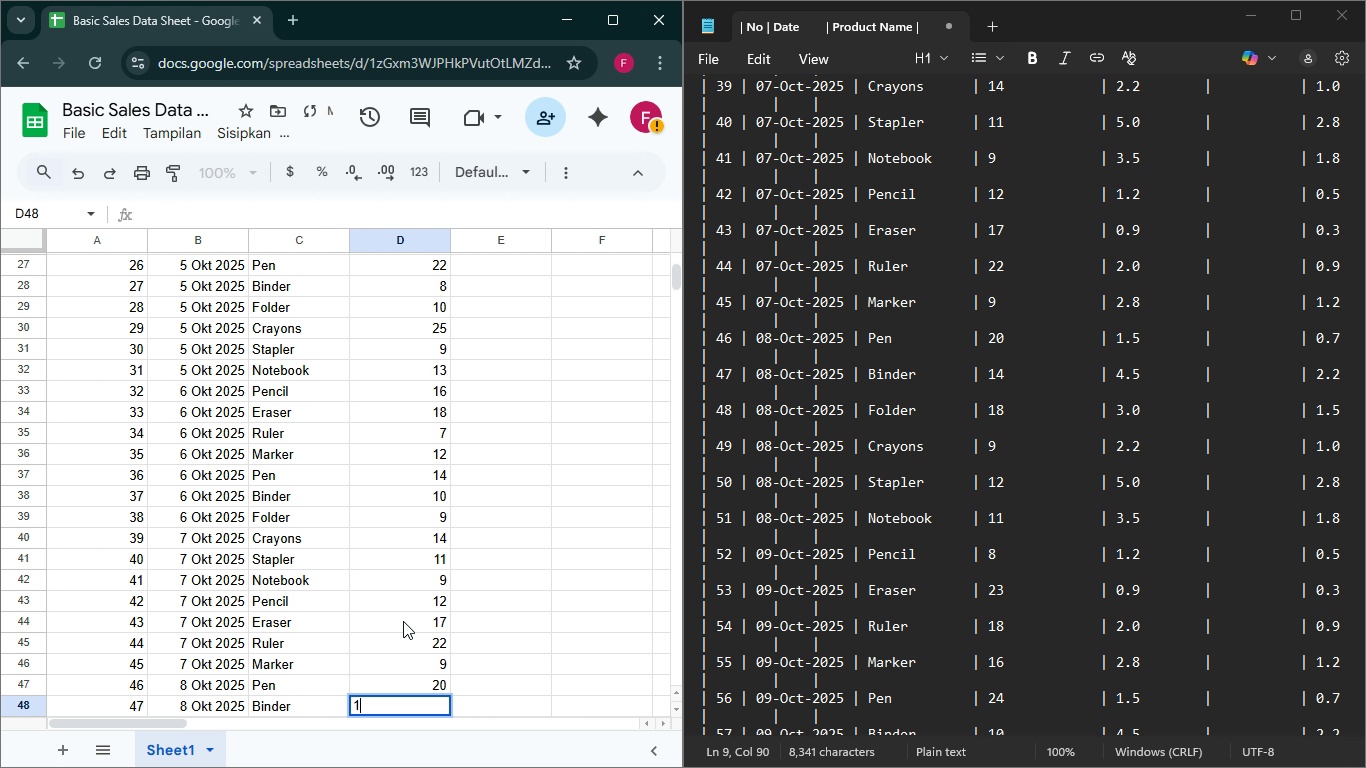 
key(Enter)
 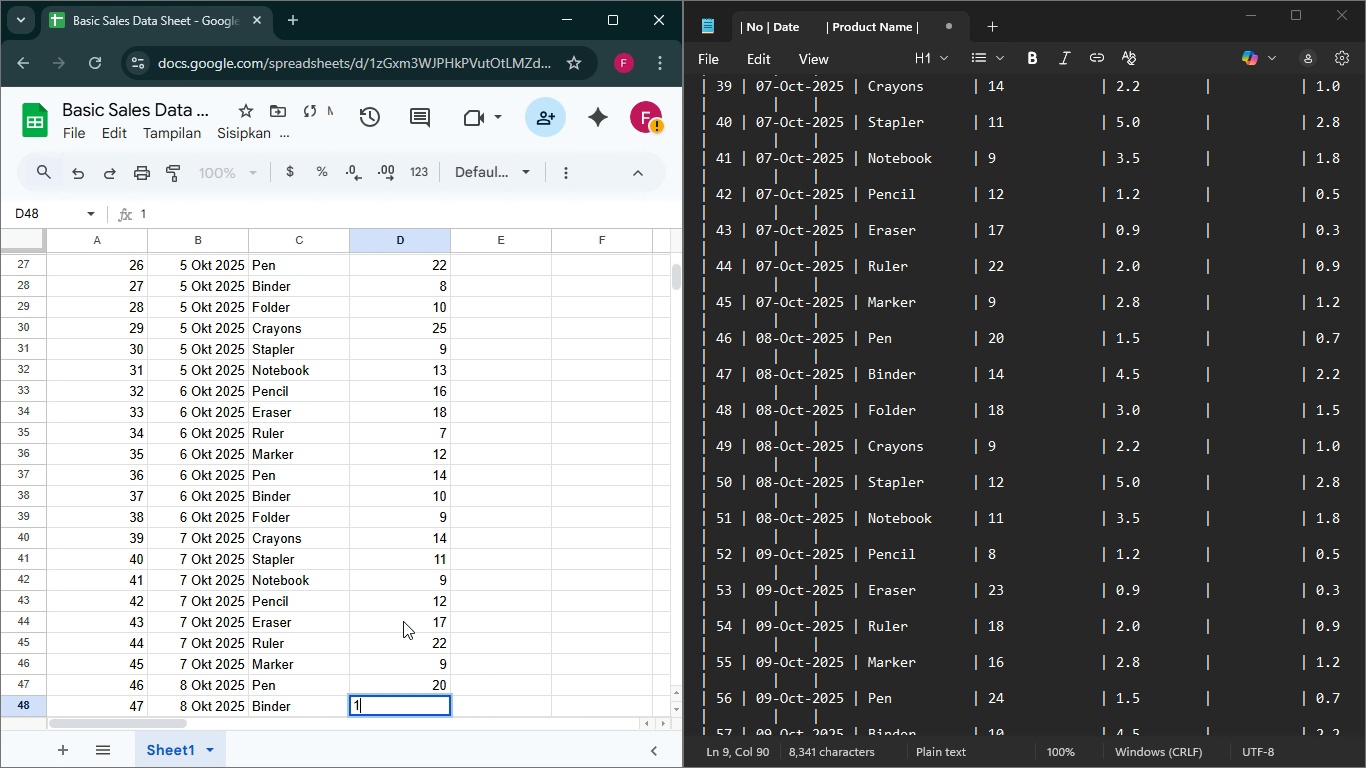 
type(14)
 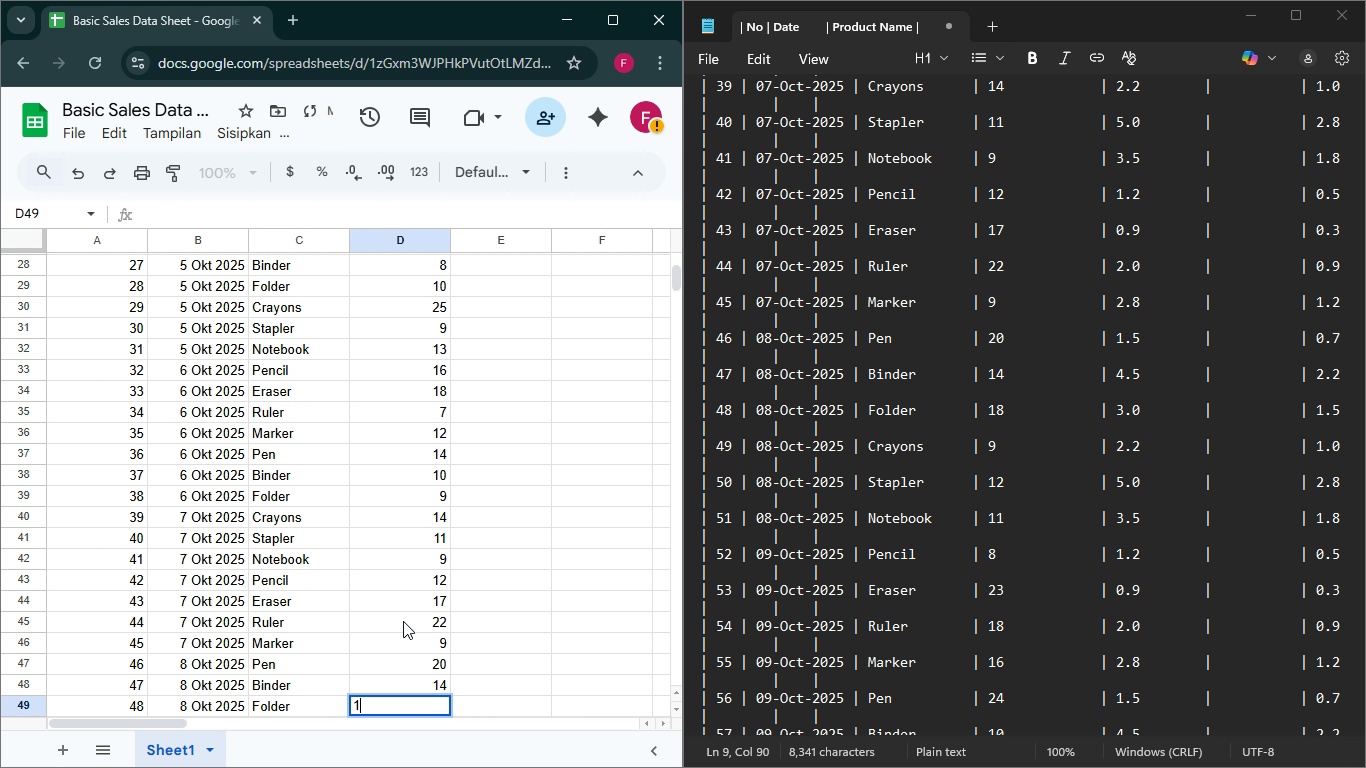 
key(Enter)
 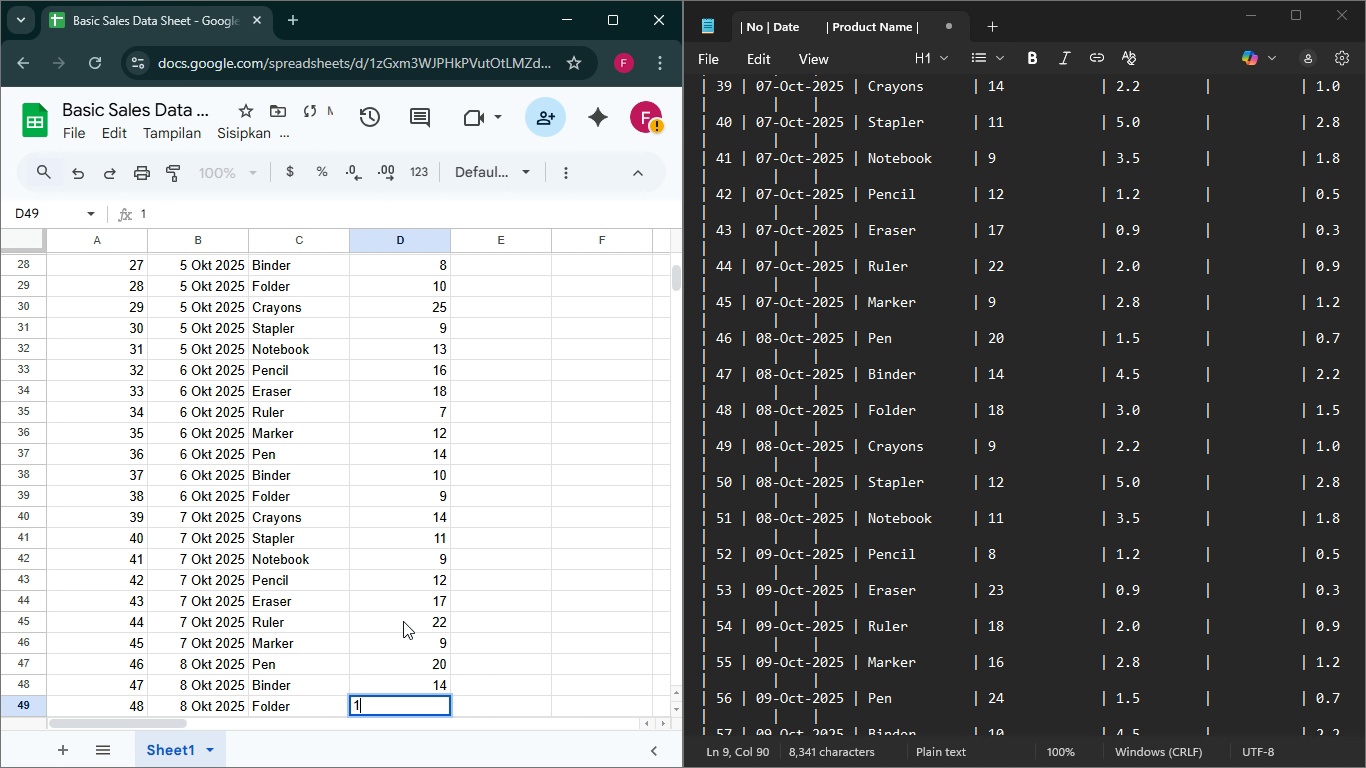 
key(1)
 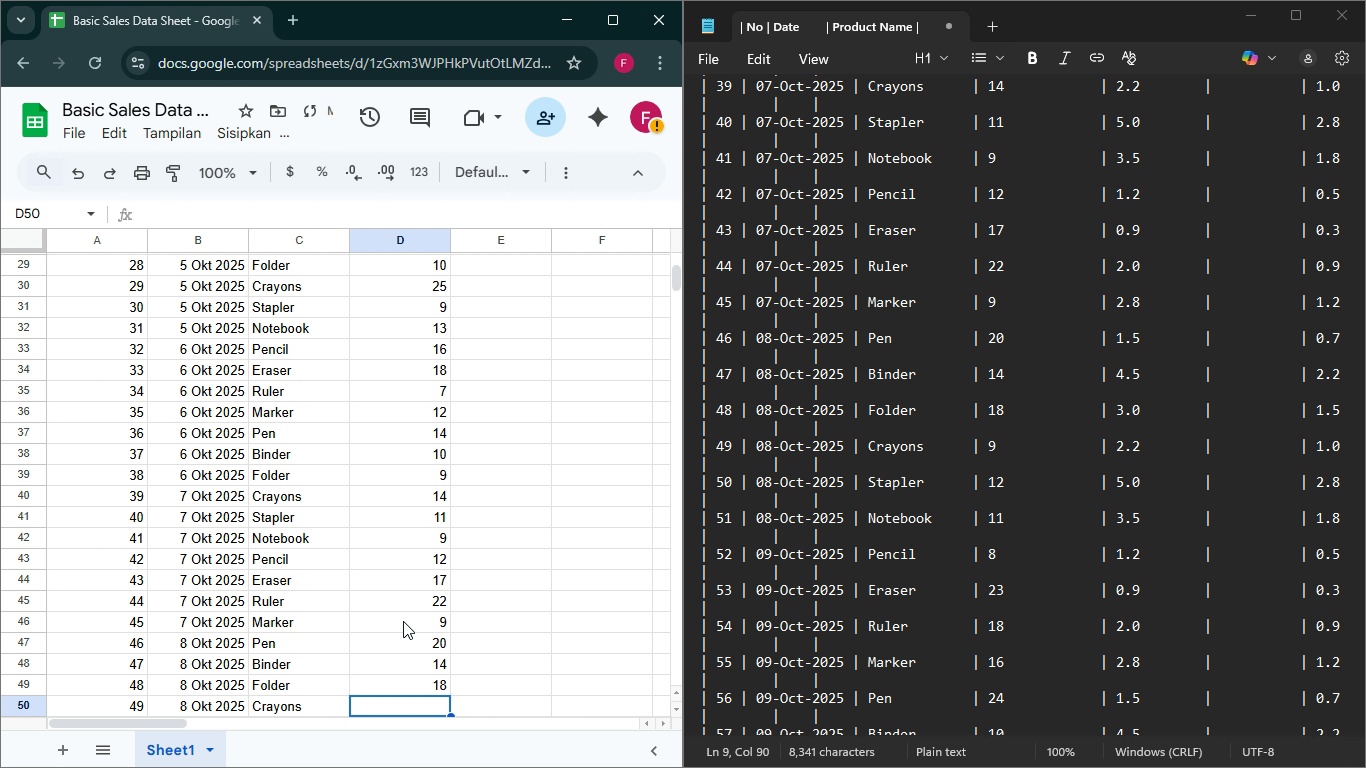 
hold_key(key=8, duration=0.35)
 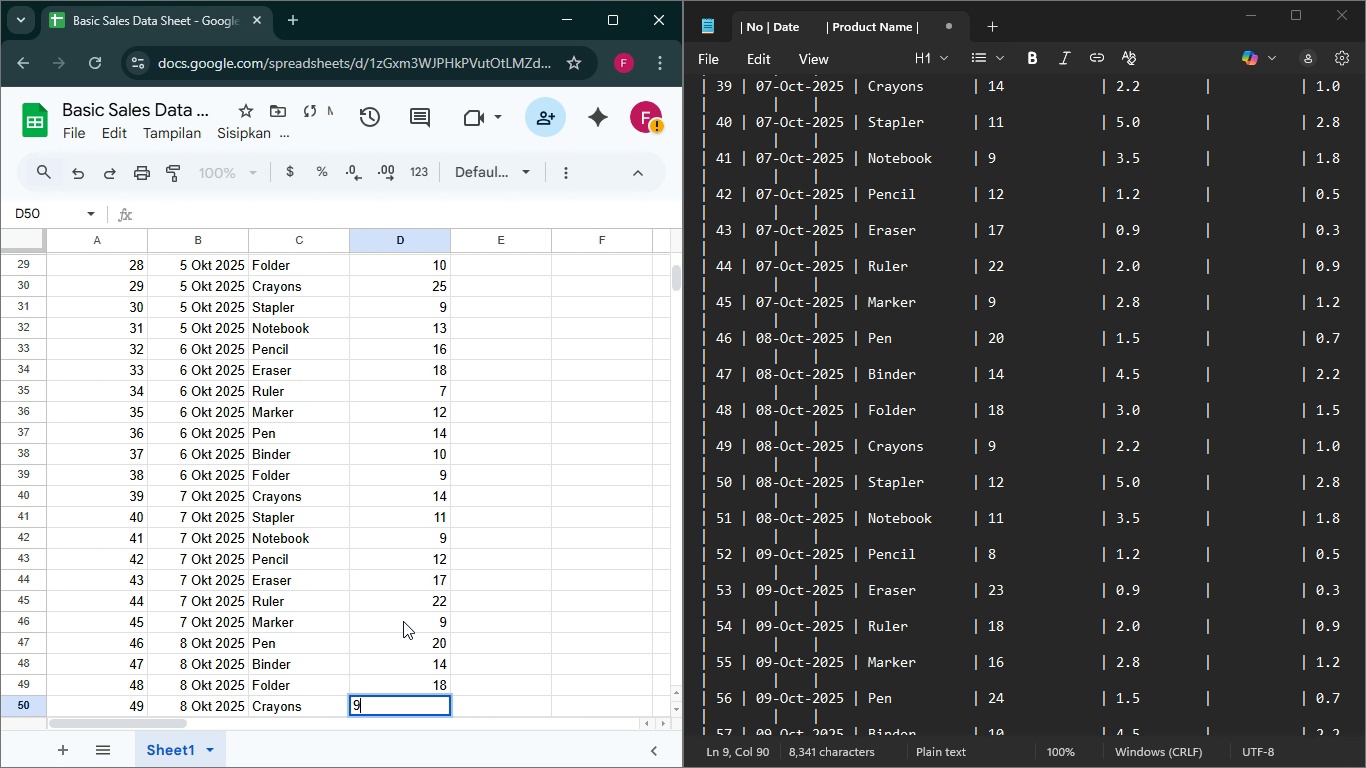 
key(Enter)
 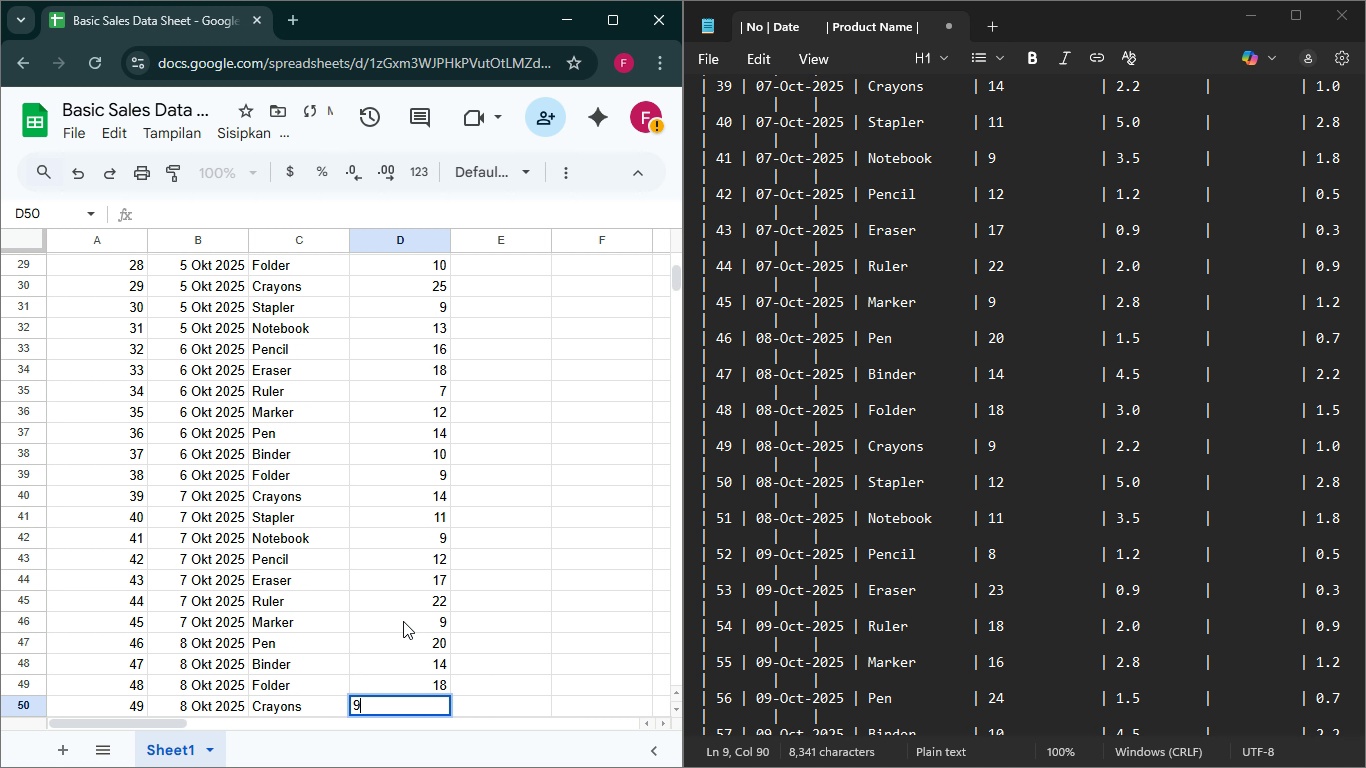 
key(9)
 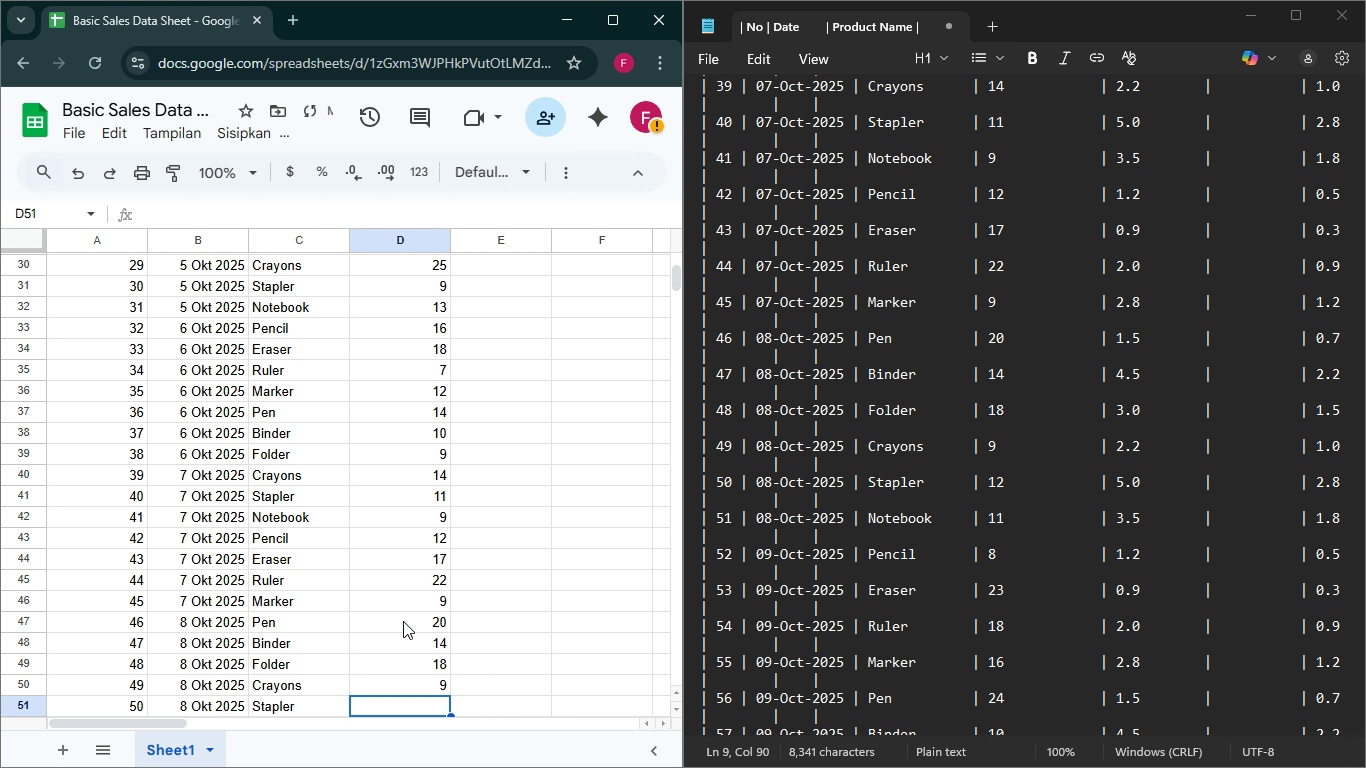 
key(Enter)
 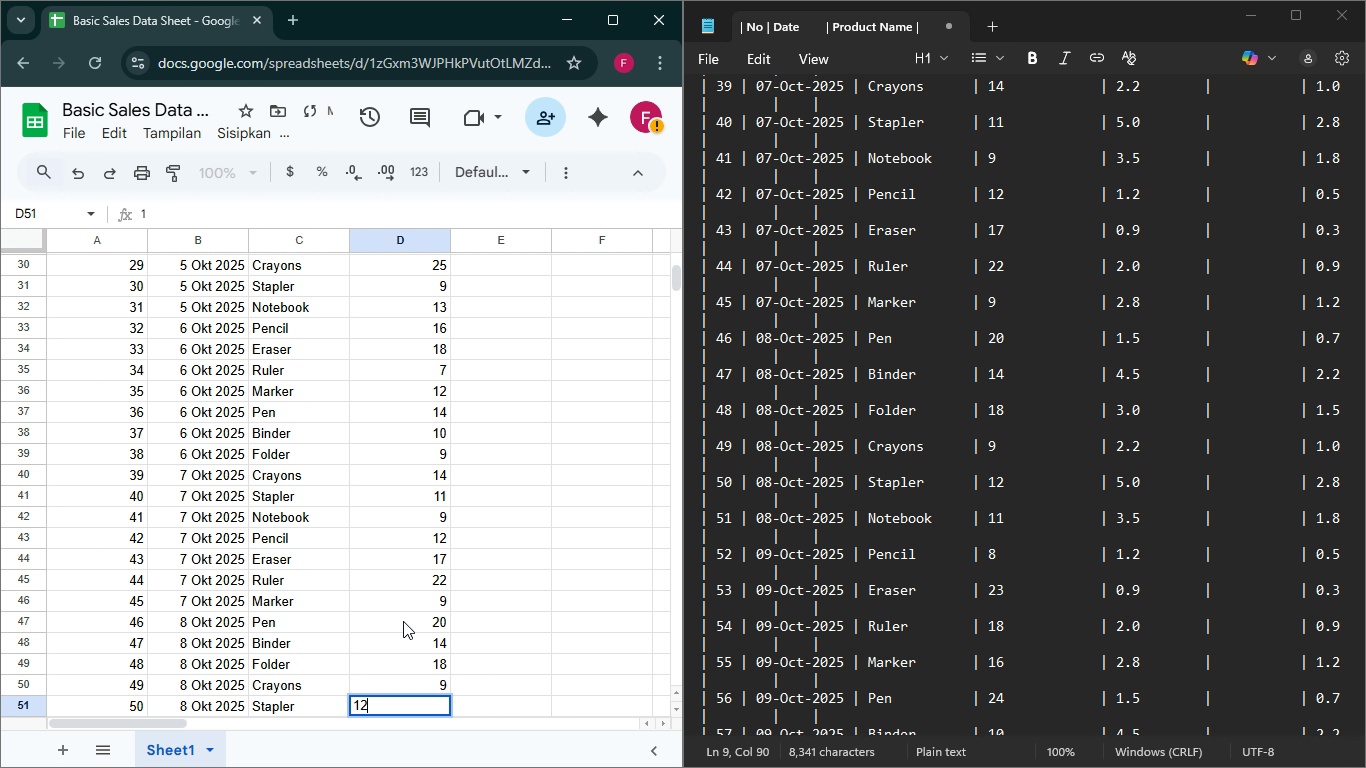 
type(12)
 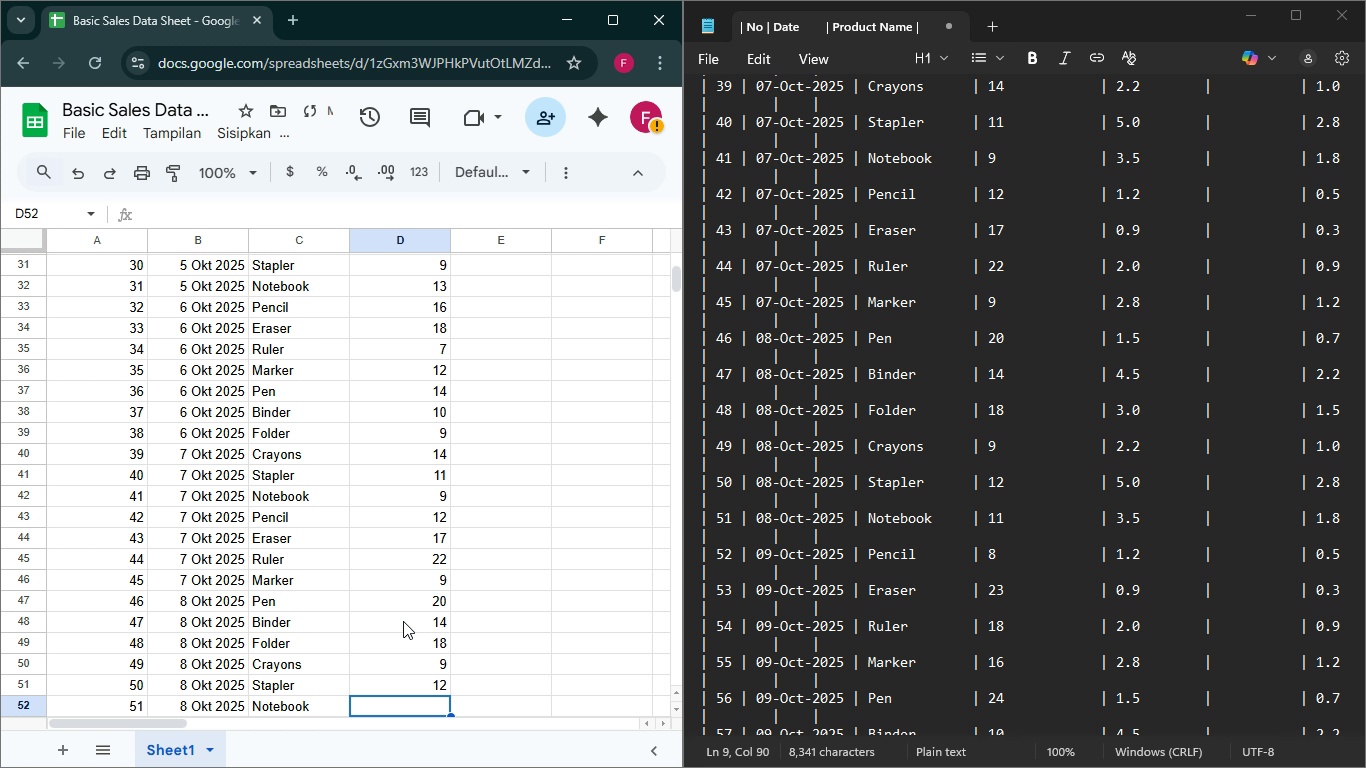 
key(Enter)
 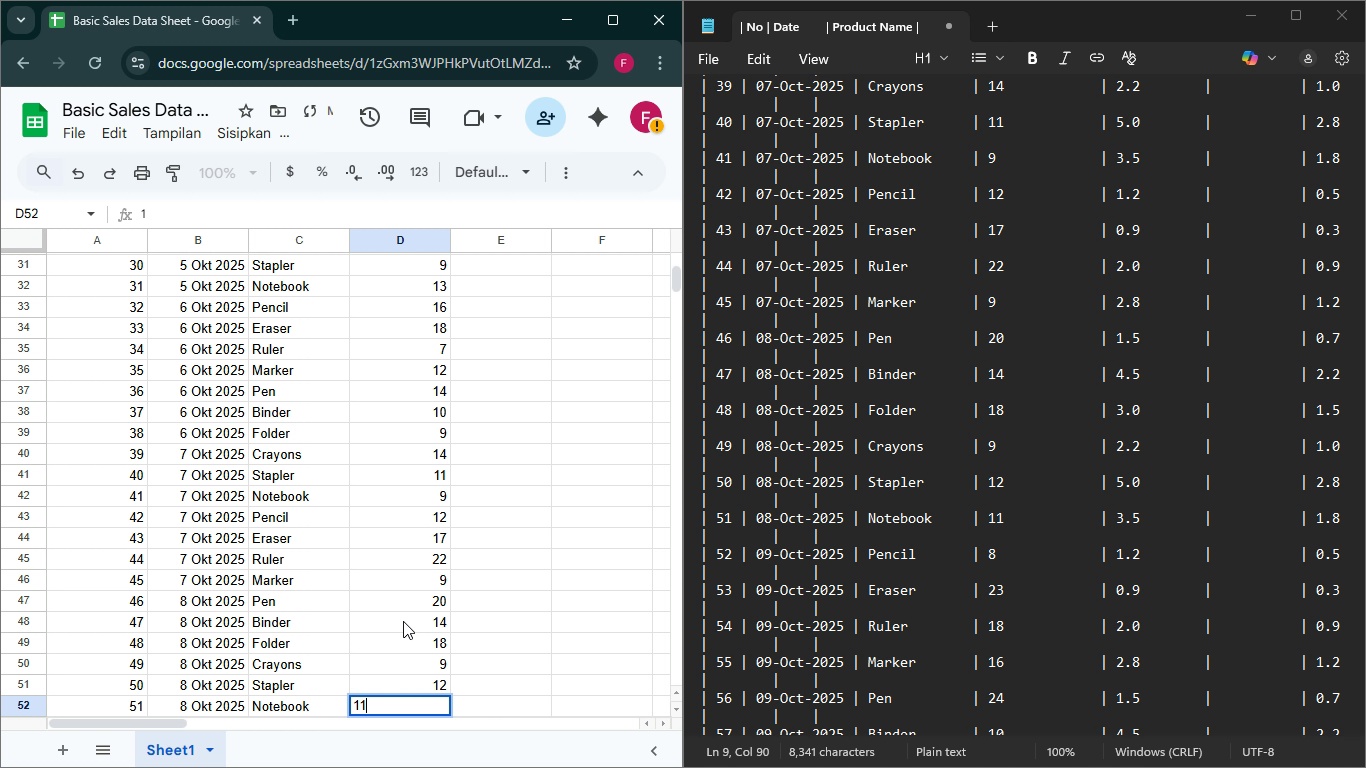 
type(11)
 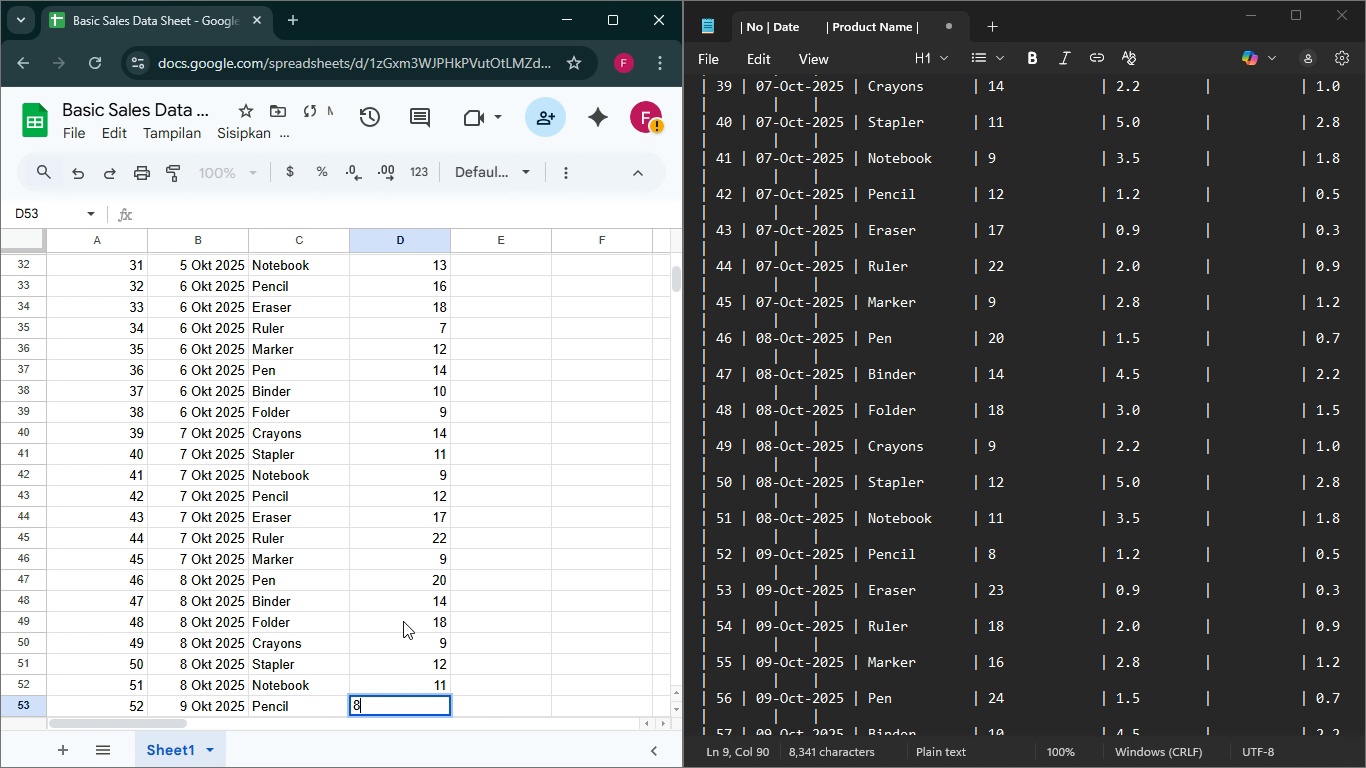 
key(Enter)
 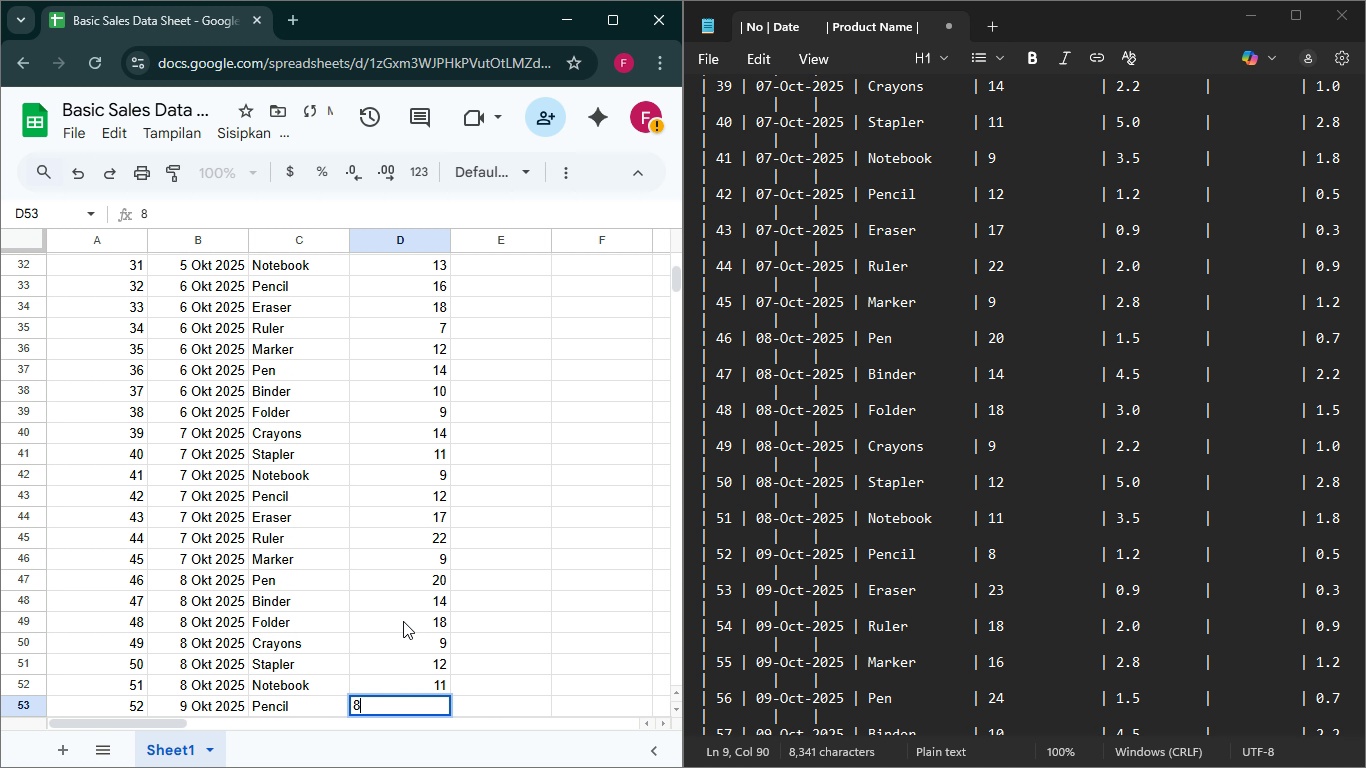 
key(8)
 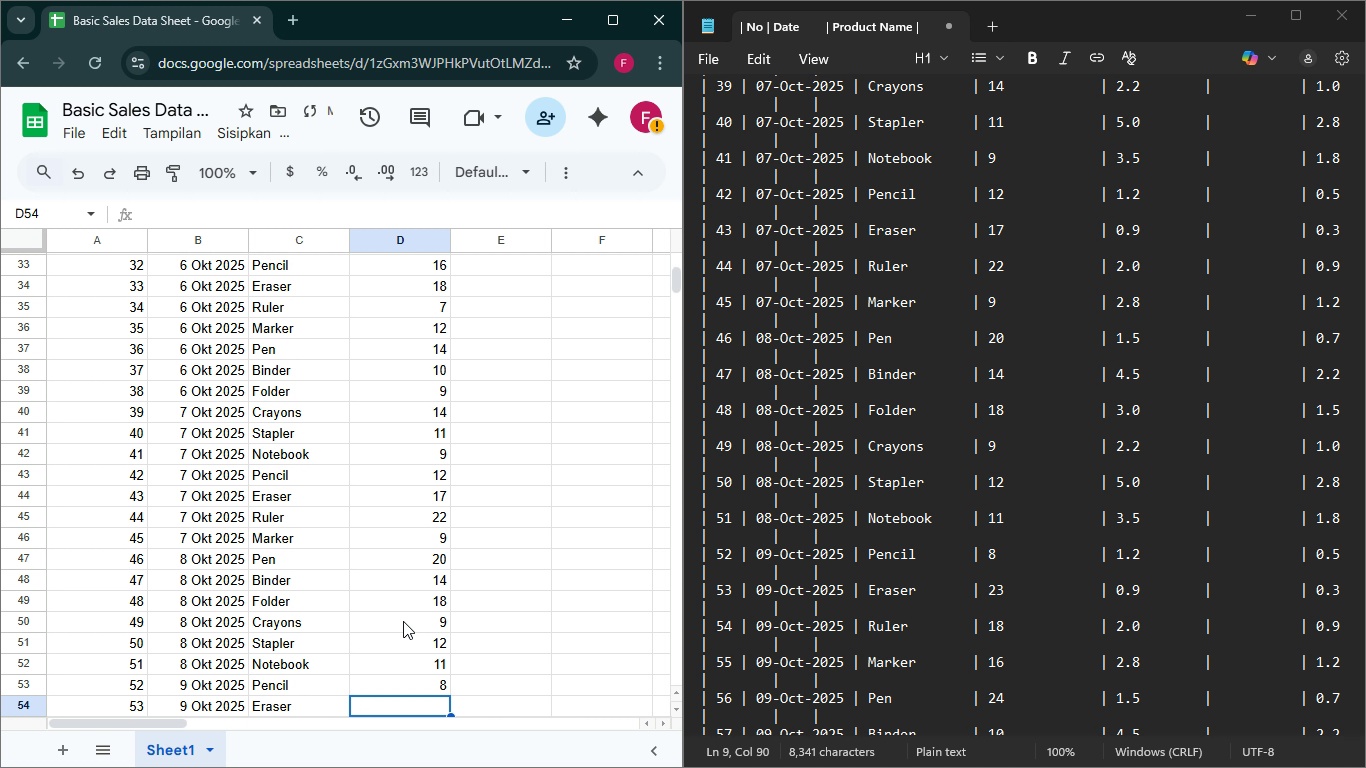 
key(Enter)
 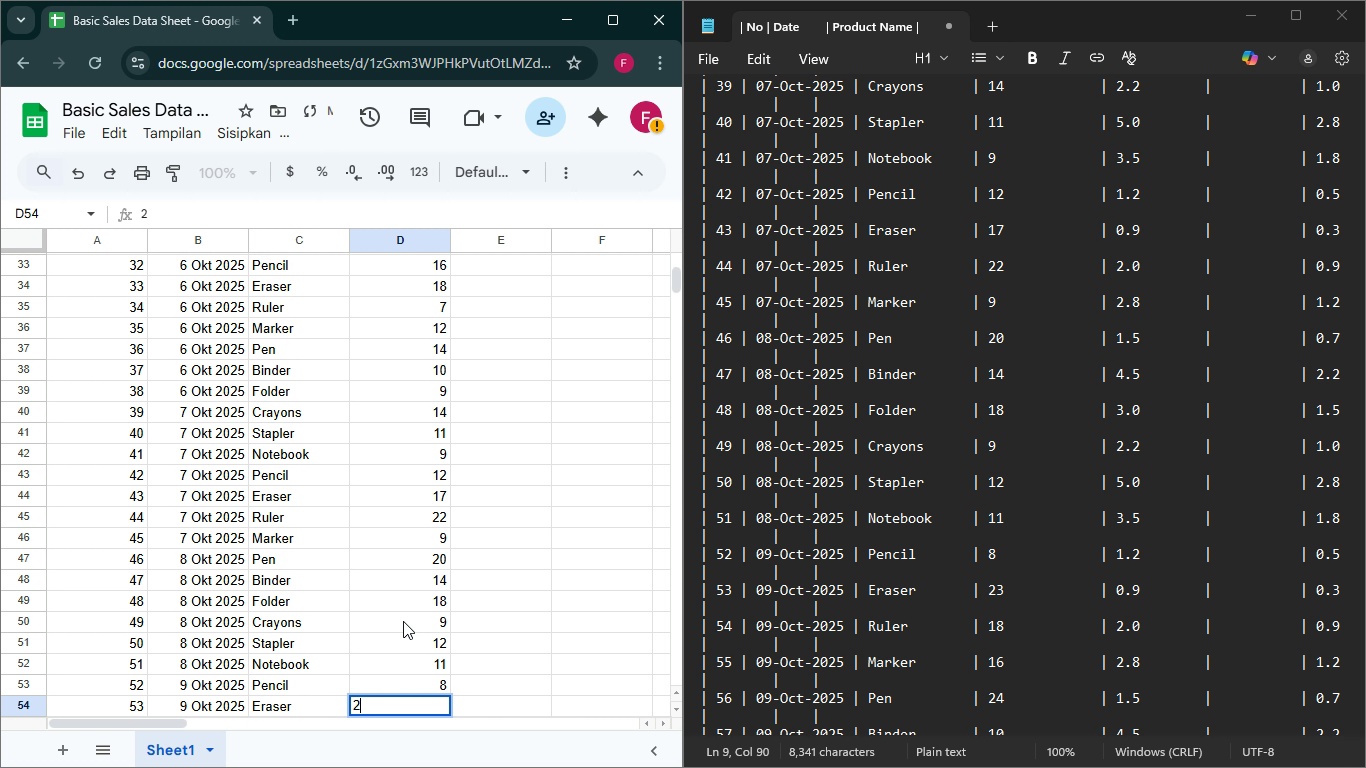 
type(23)
 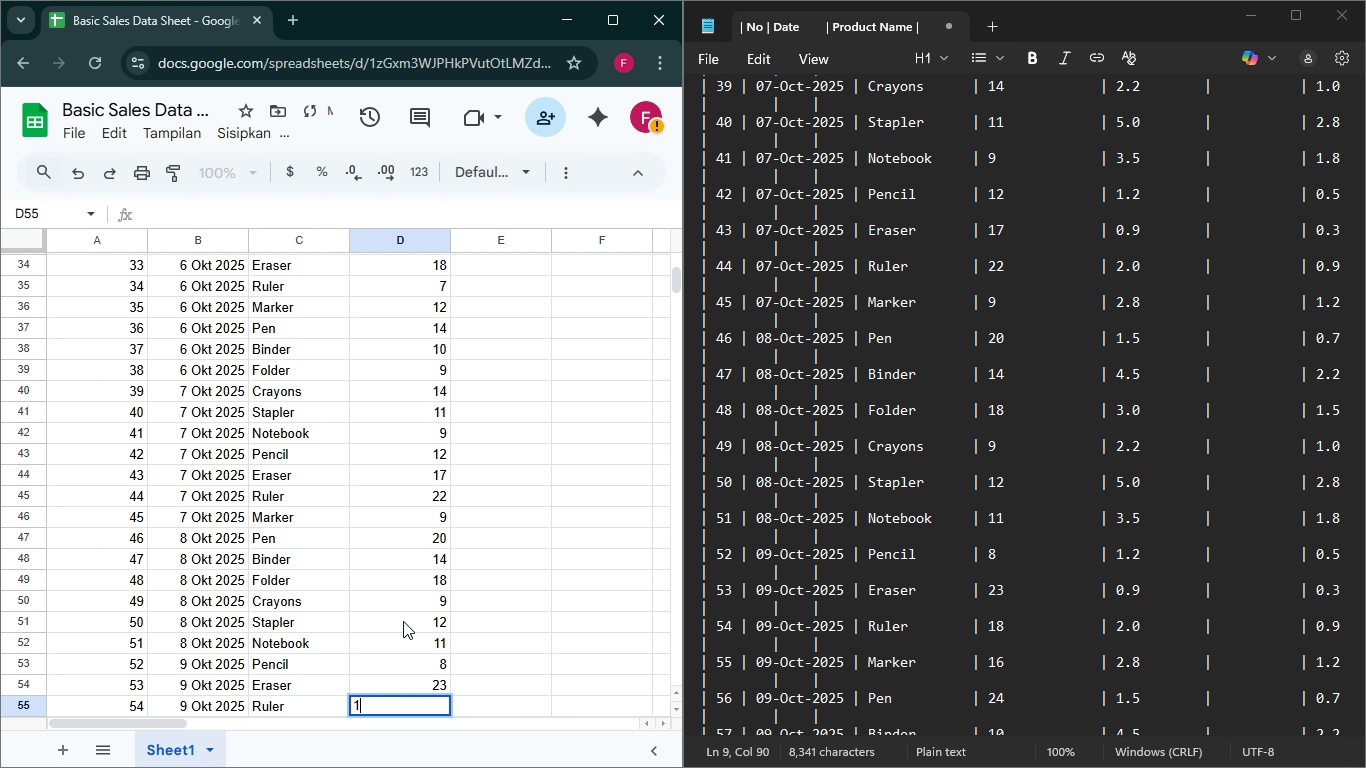 
key(Enter)
 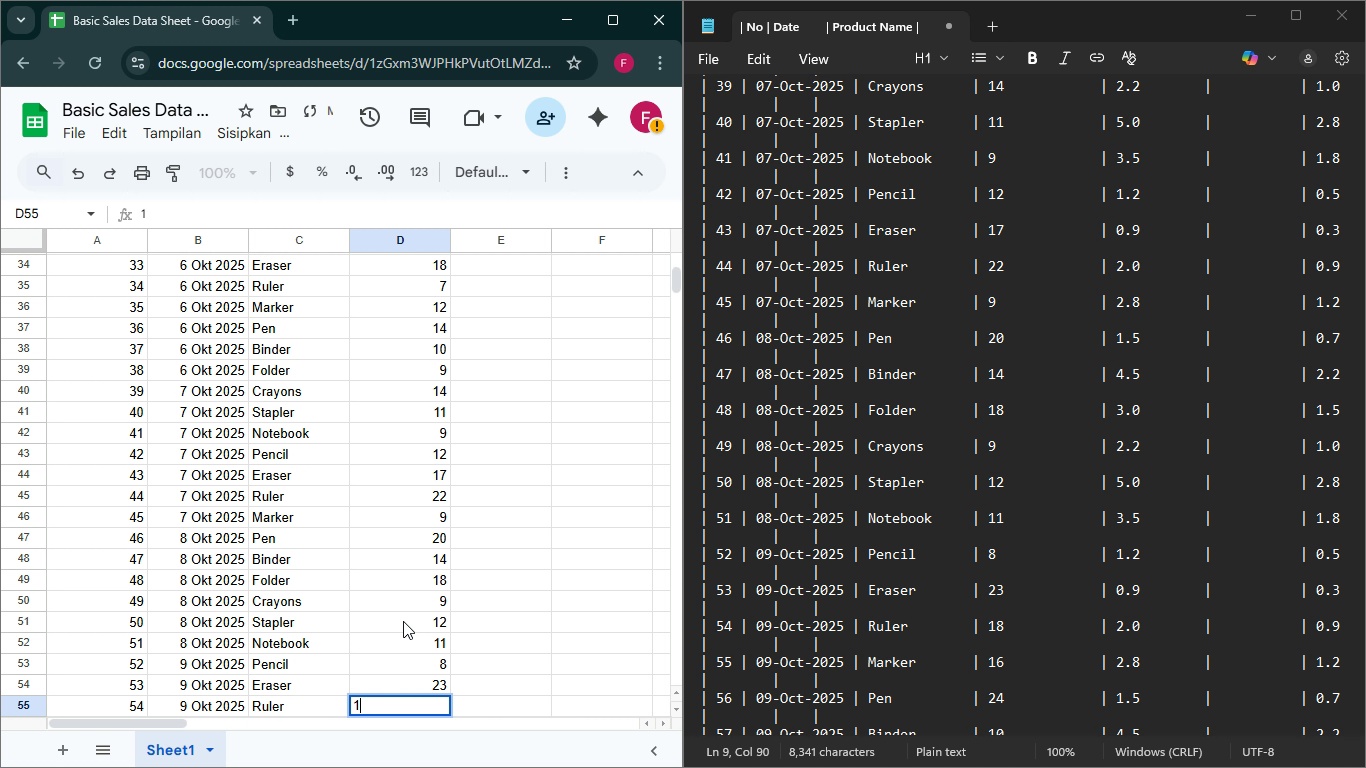 
type(18)
 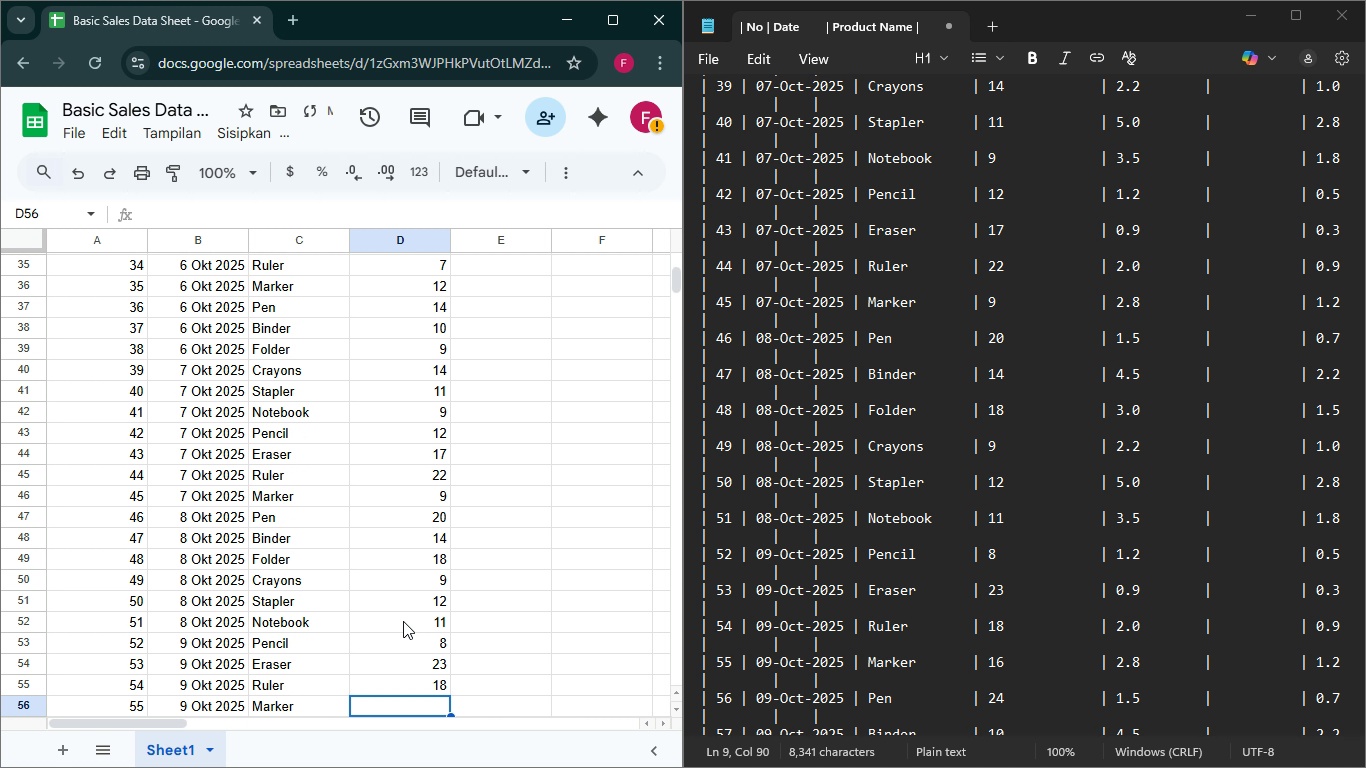 
key(Enter)
 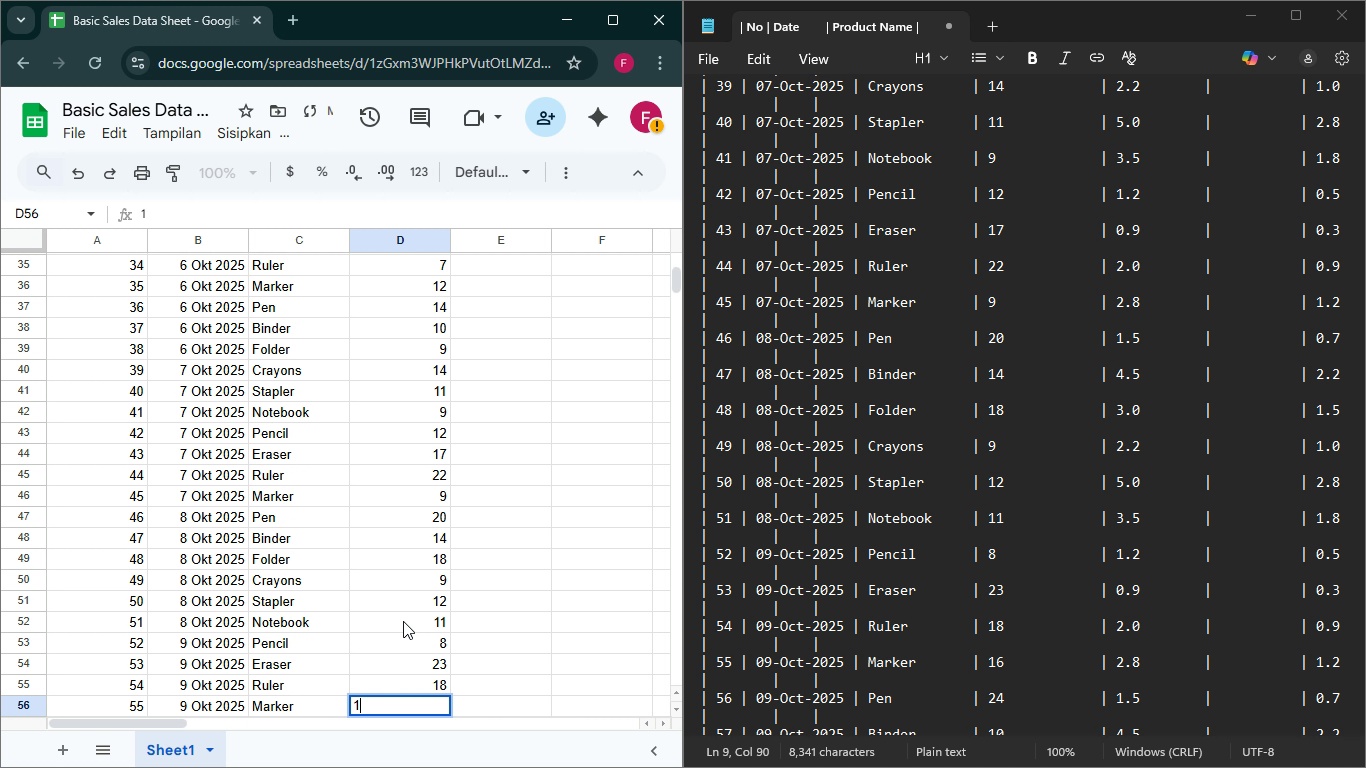 
type(16)
 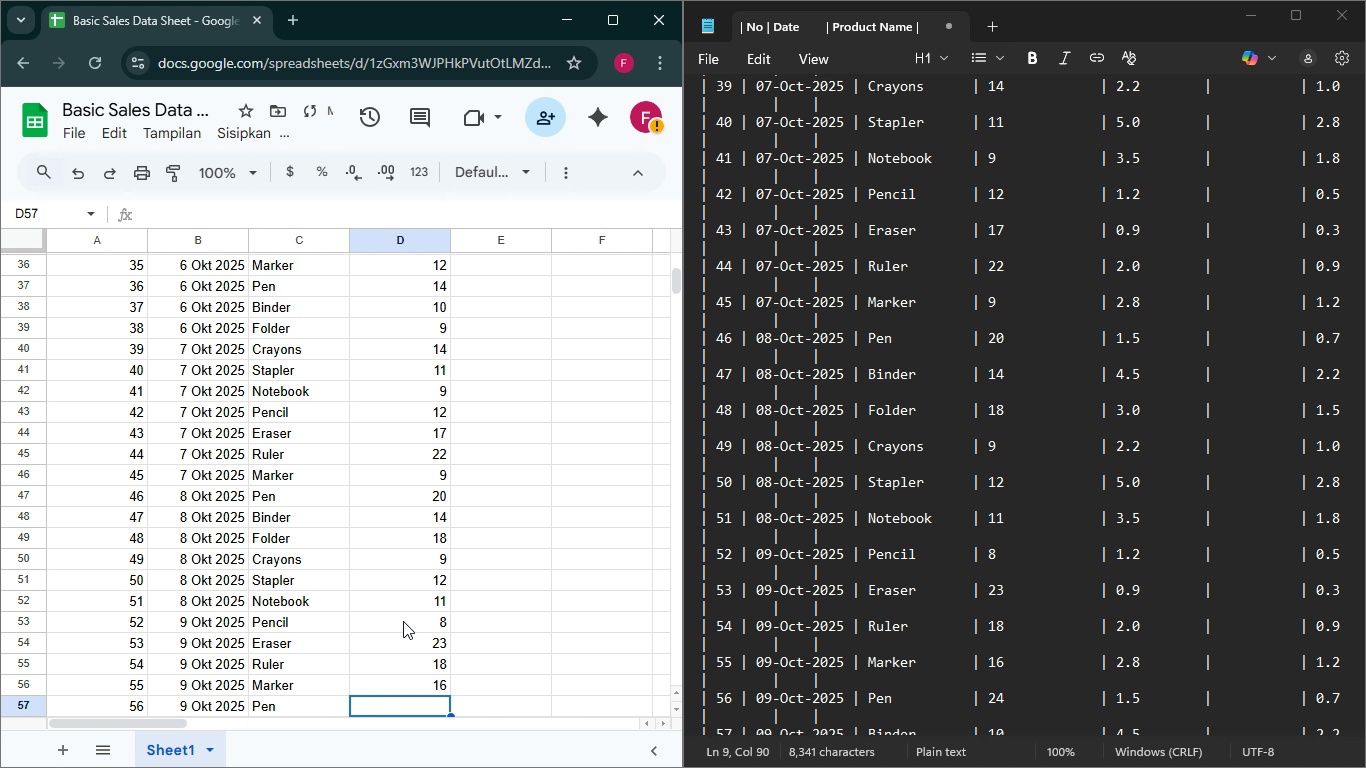 
key(Enter)
 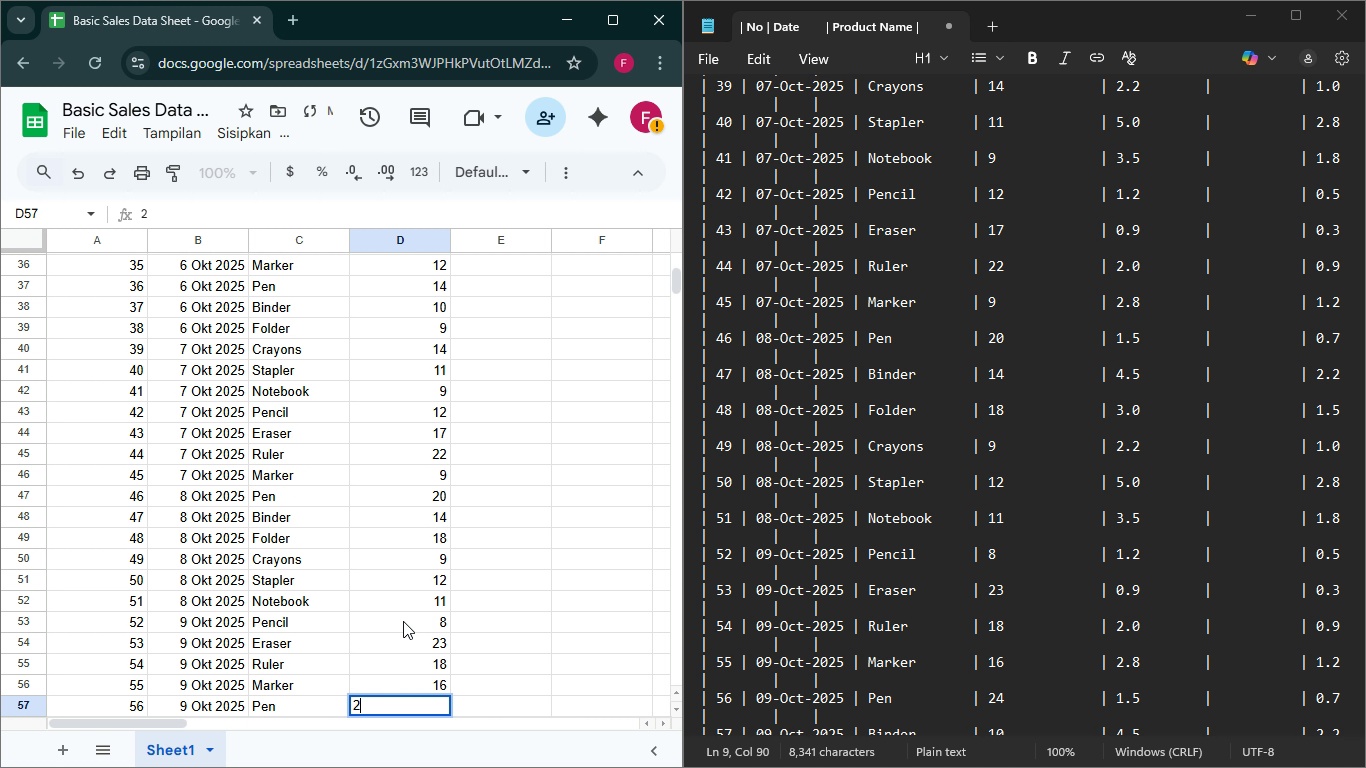 
type(24)
 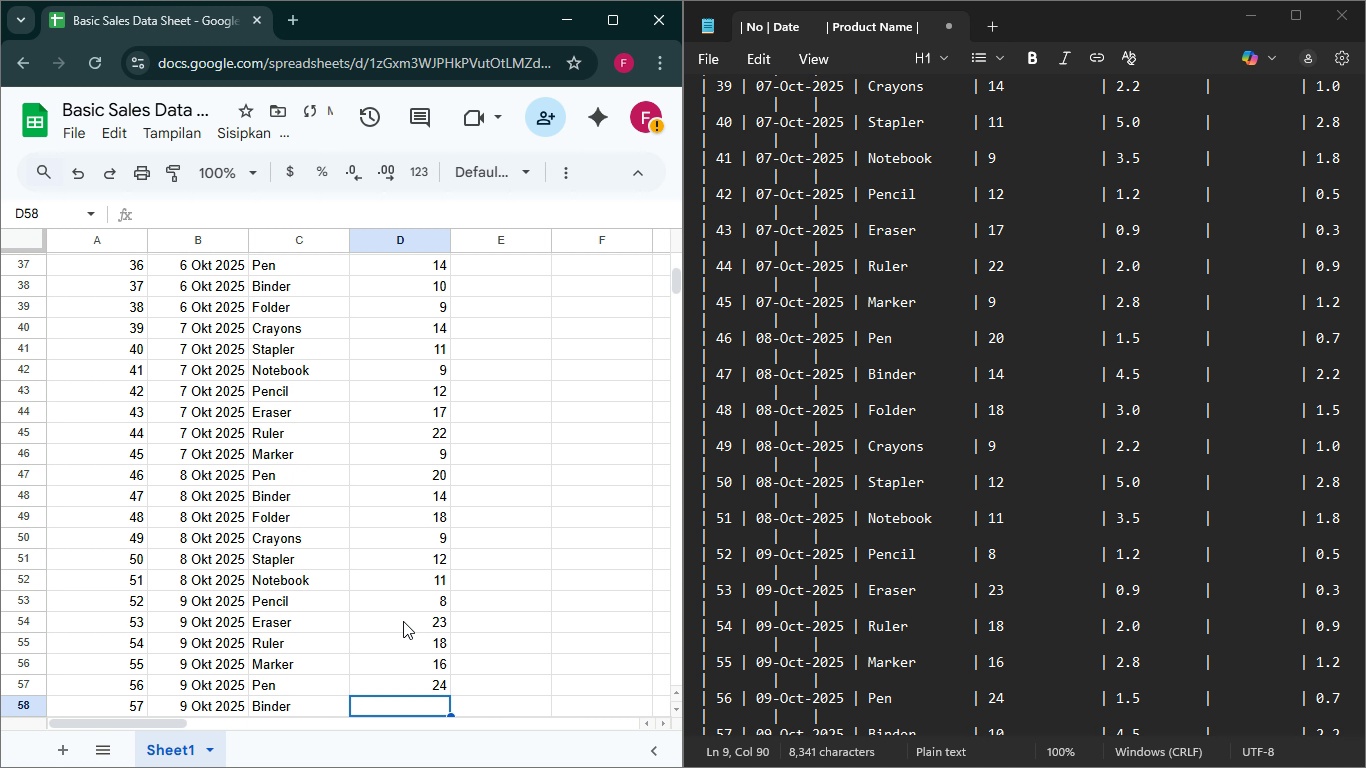 
key(Enter)
 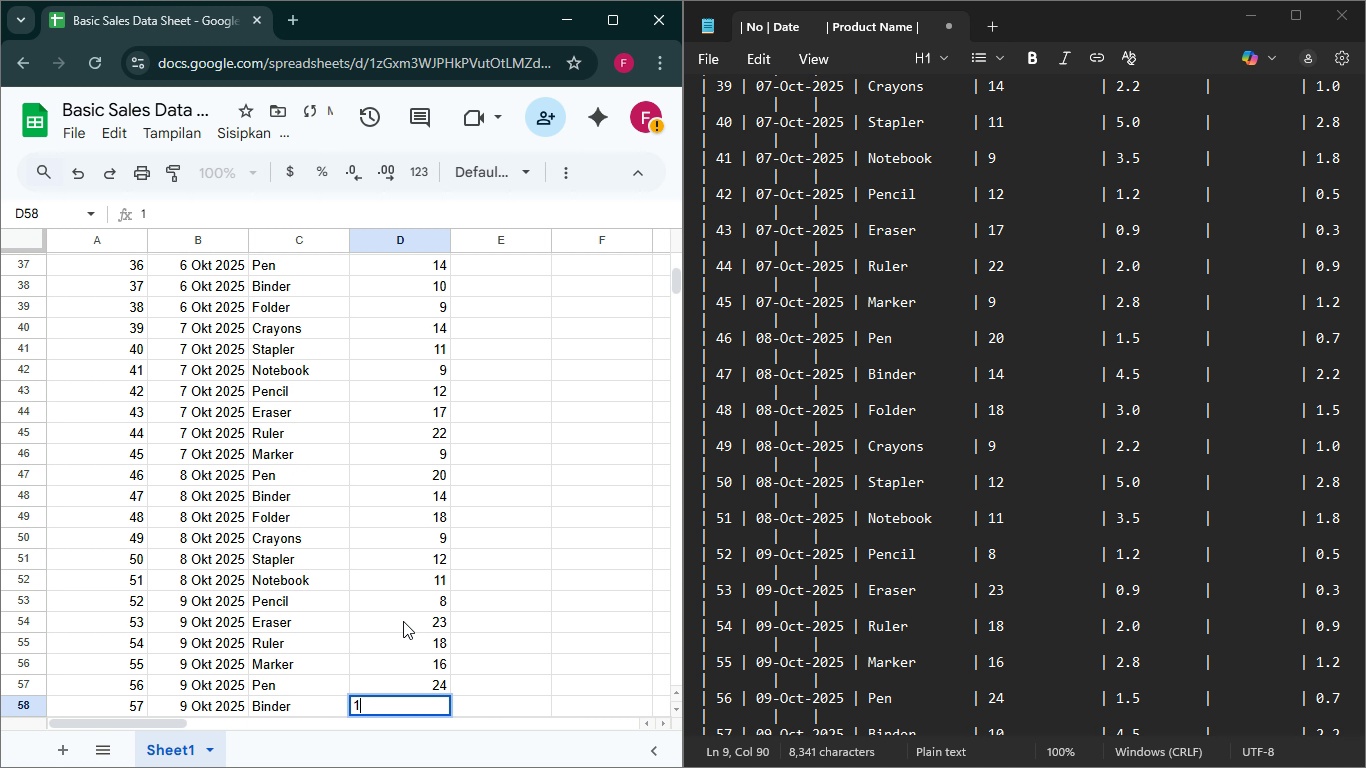 
type(10)
 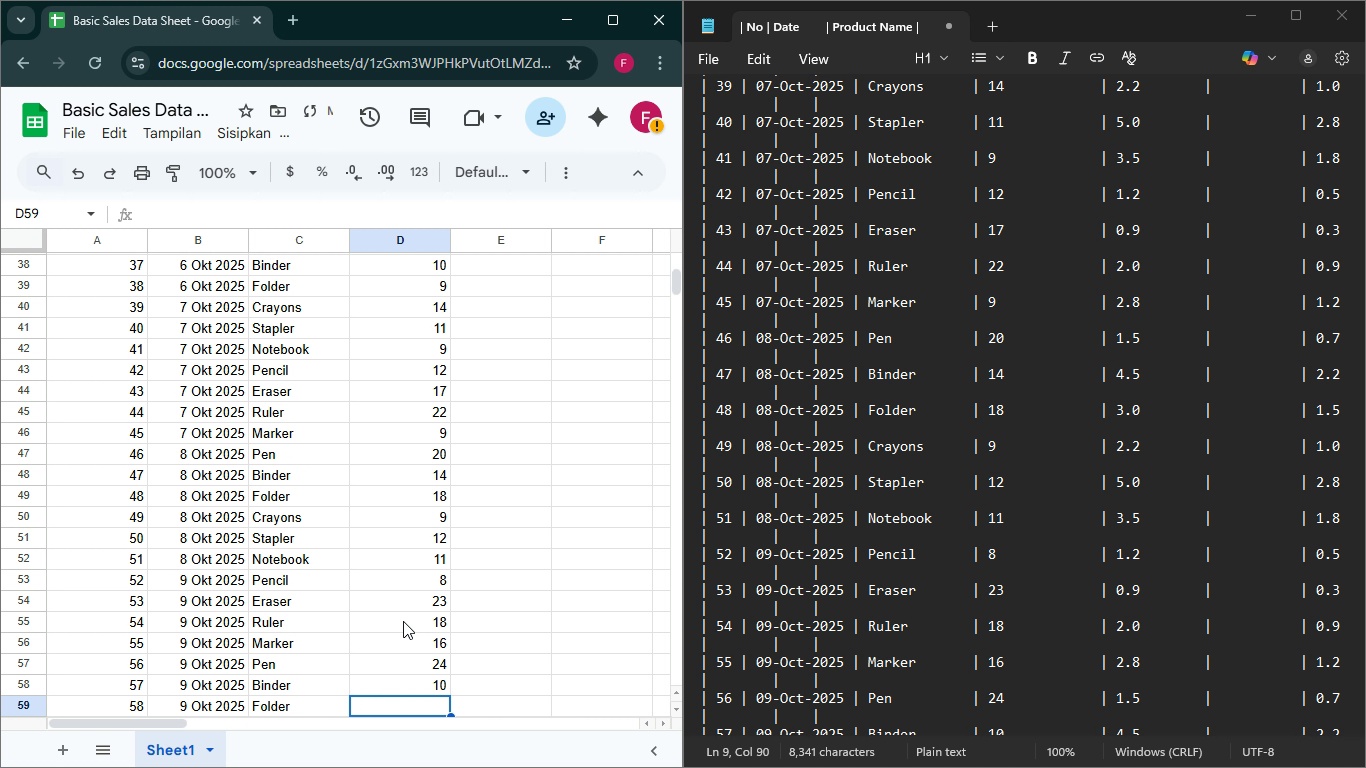 
key(Enter)
 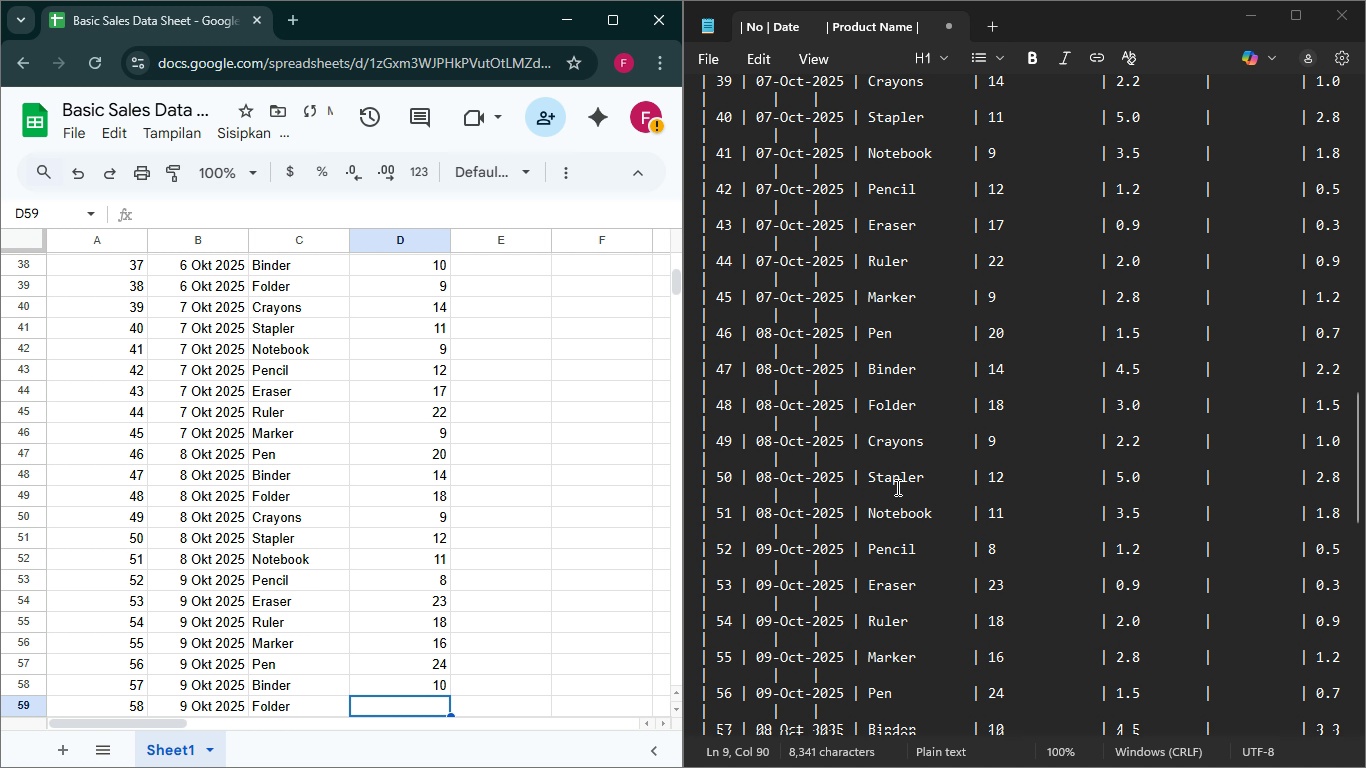 
scroll: coordinate [898, 487], scroll_direction: down, amount: 10.0
 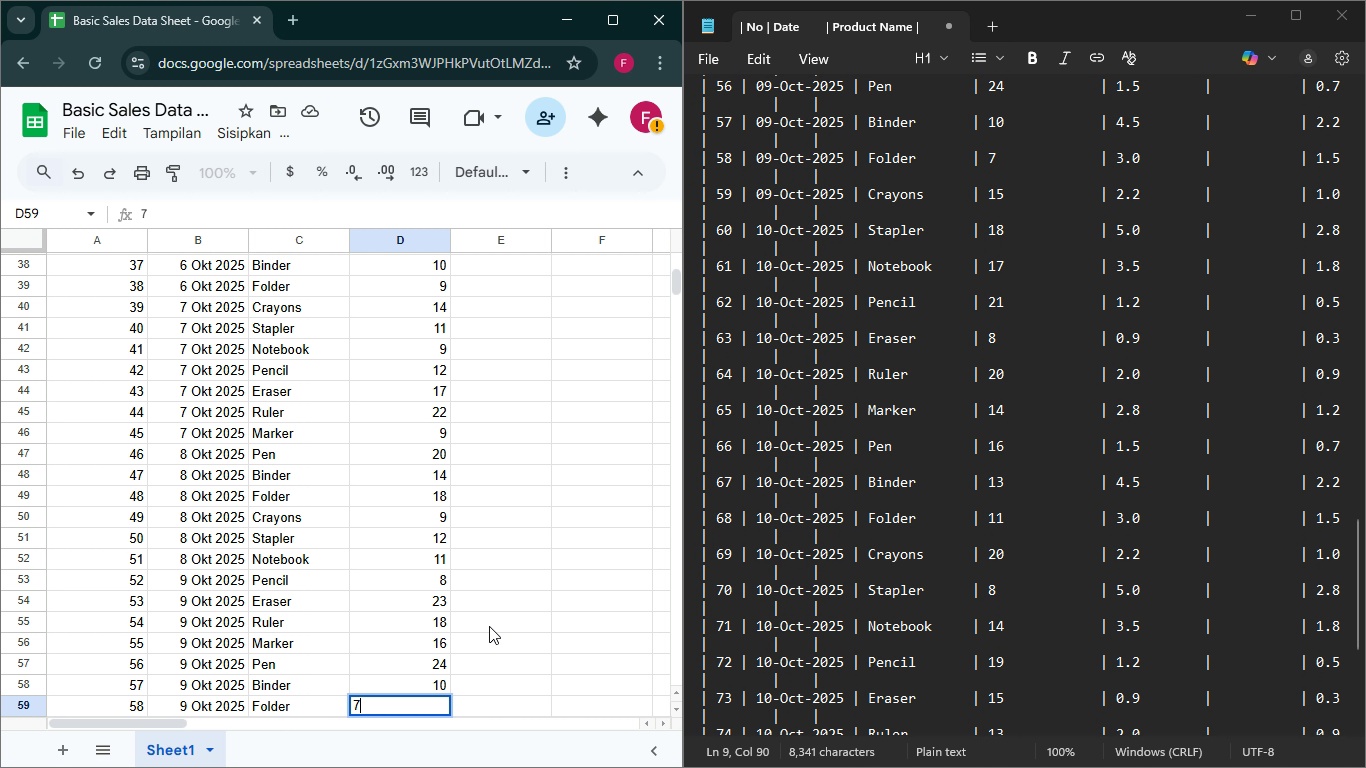 
key(7)
 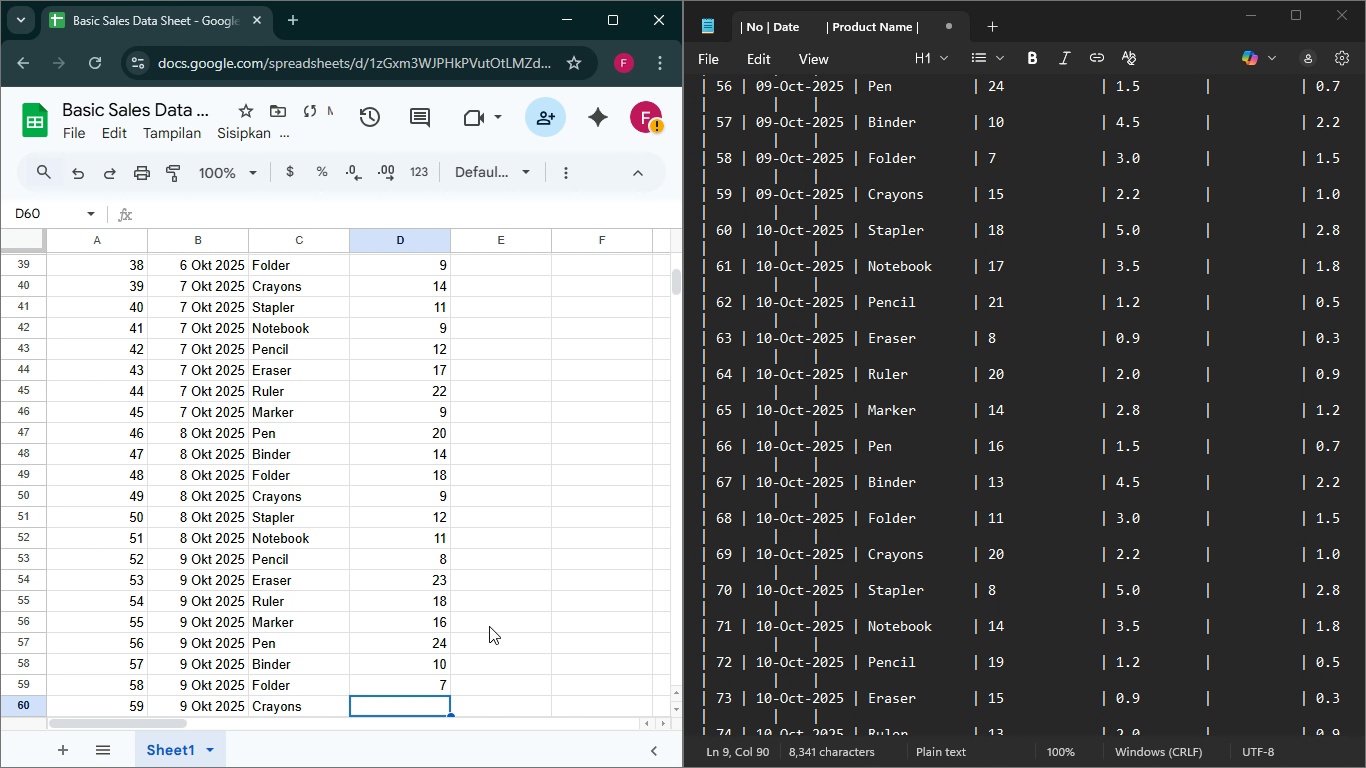 
key(Enter)
 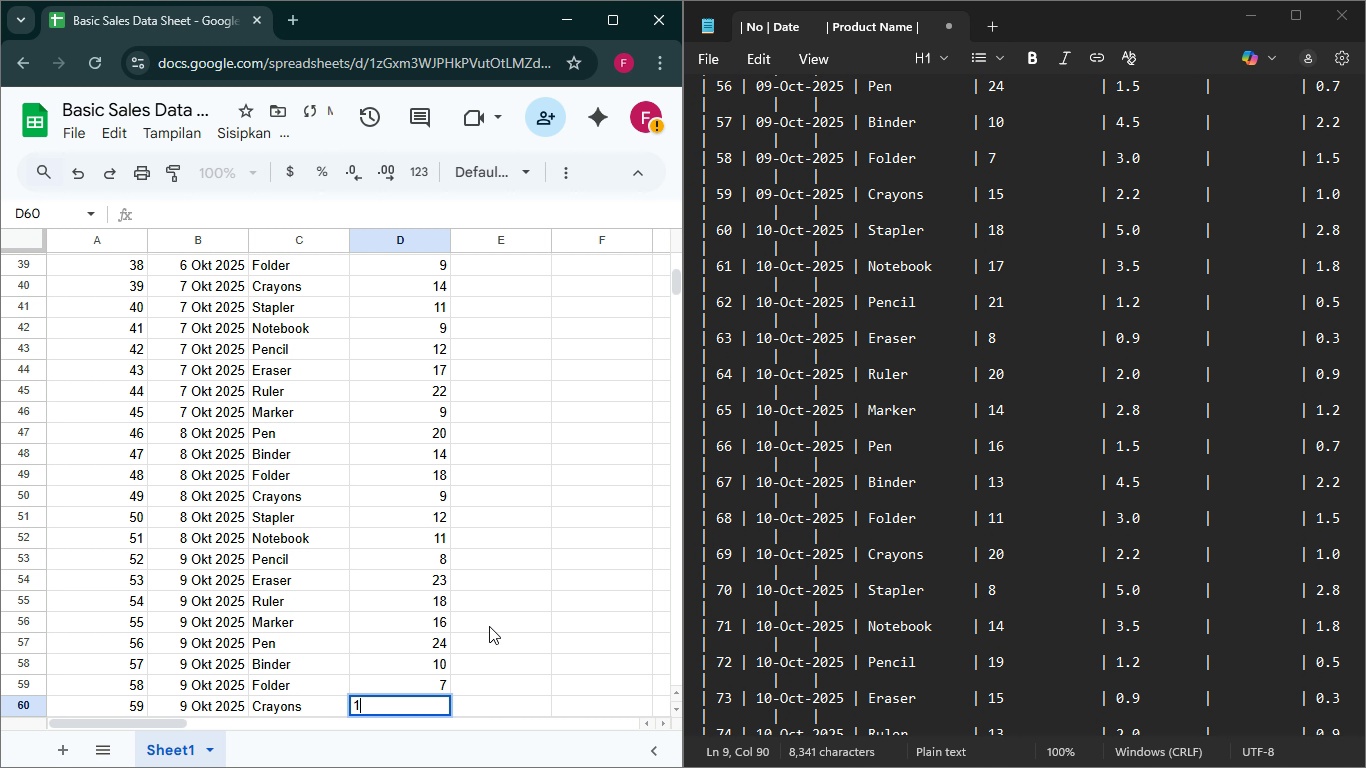 
hold_key(key=1, duration=1.69)
 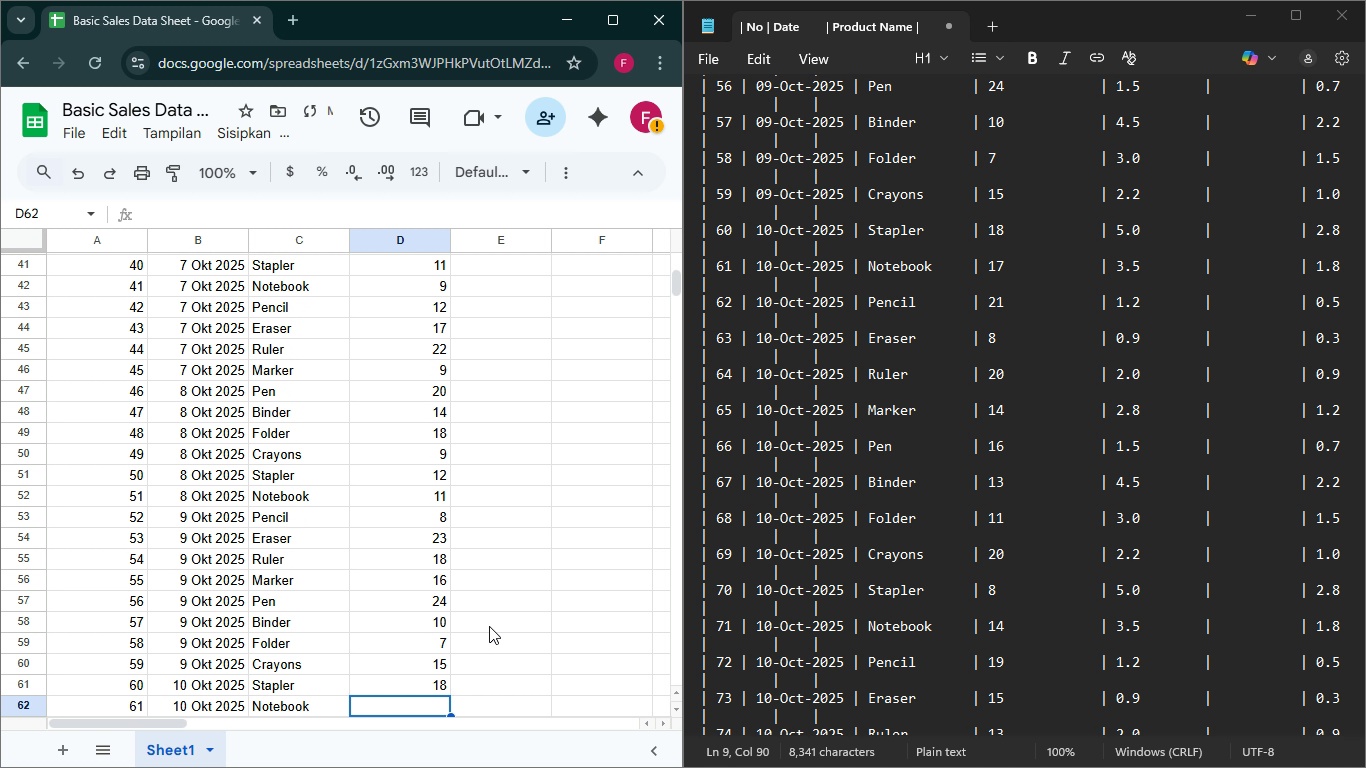 
type(5817)
 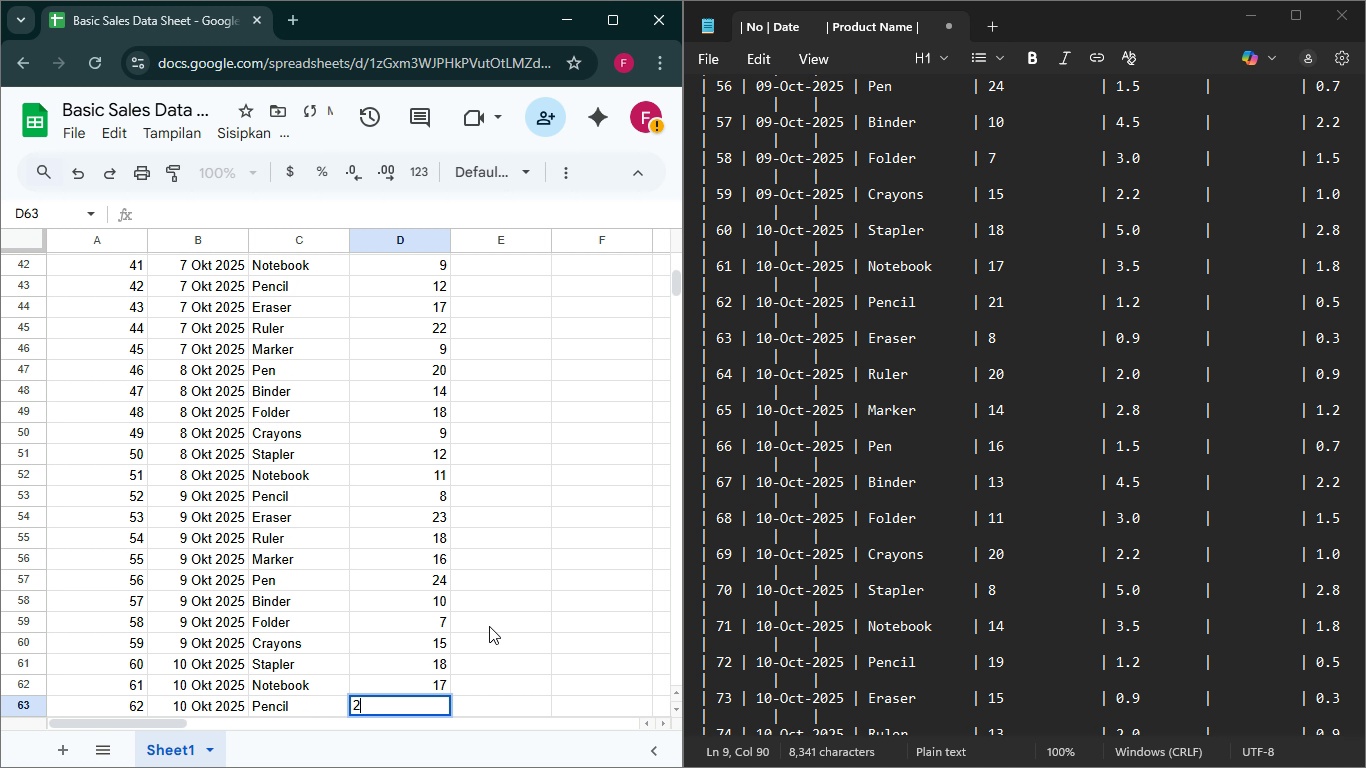 
hold_key(key=Enter, duration=1.59)
 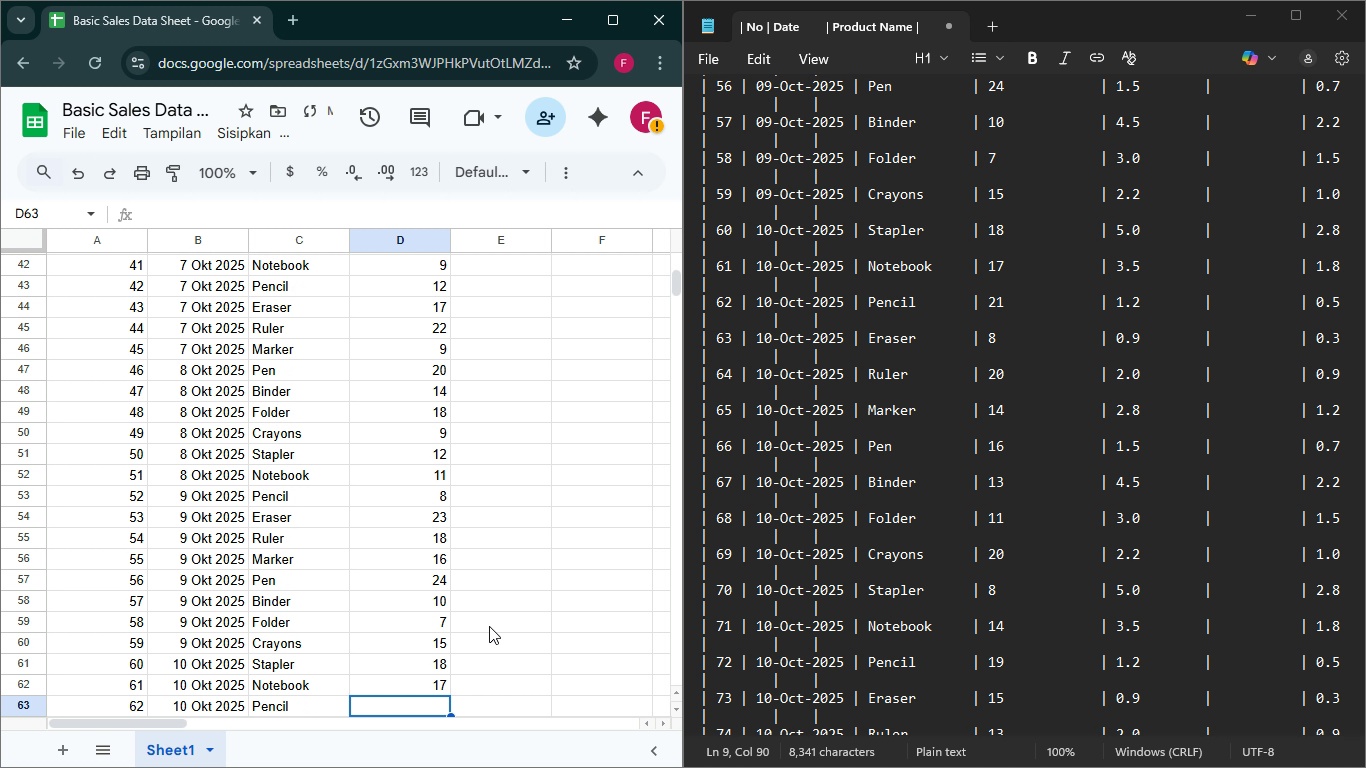 
key(Enter)
 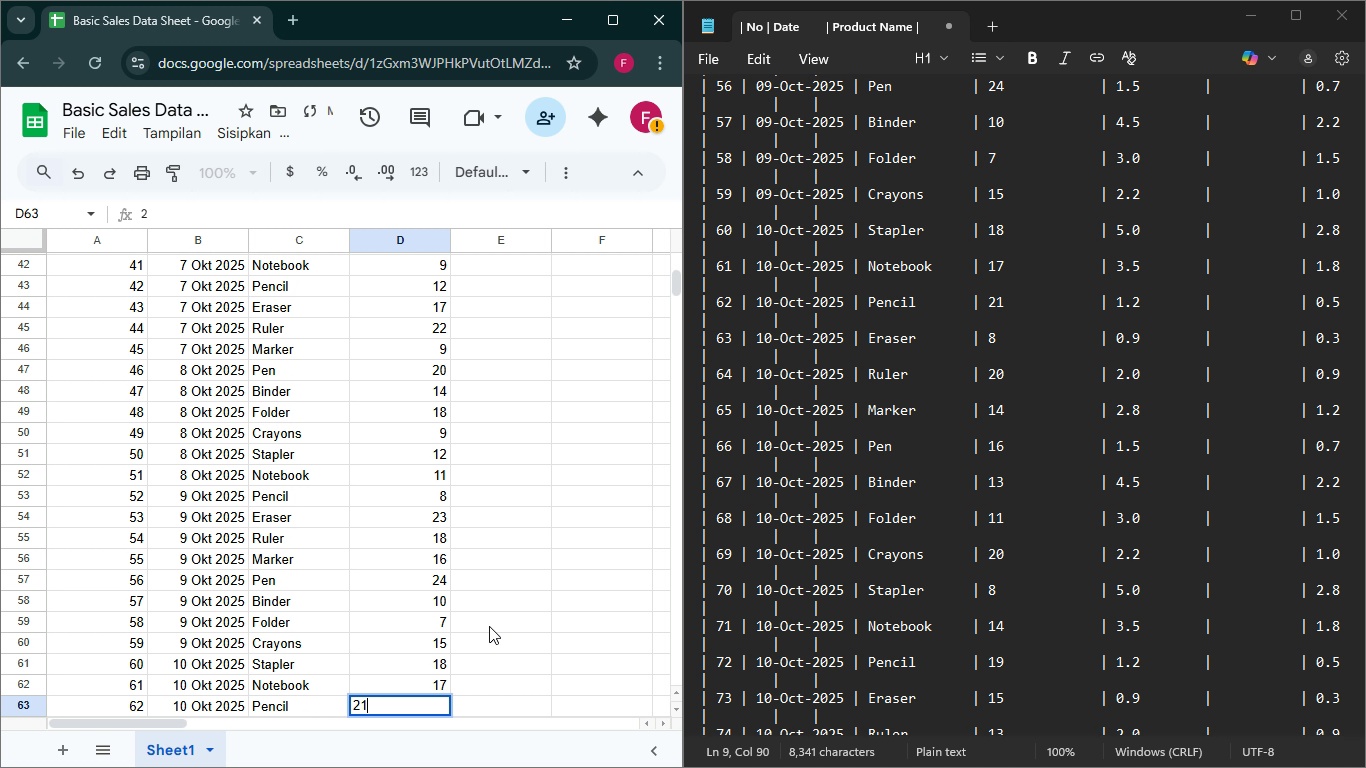 
type(21)
 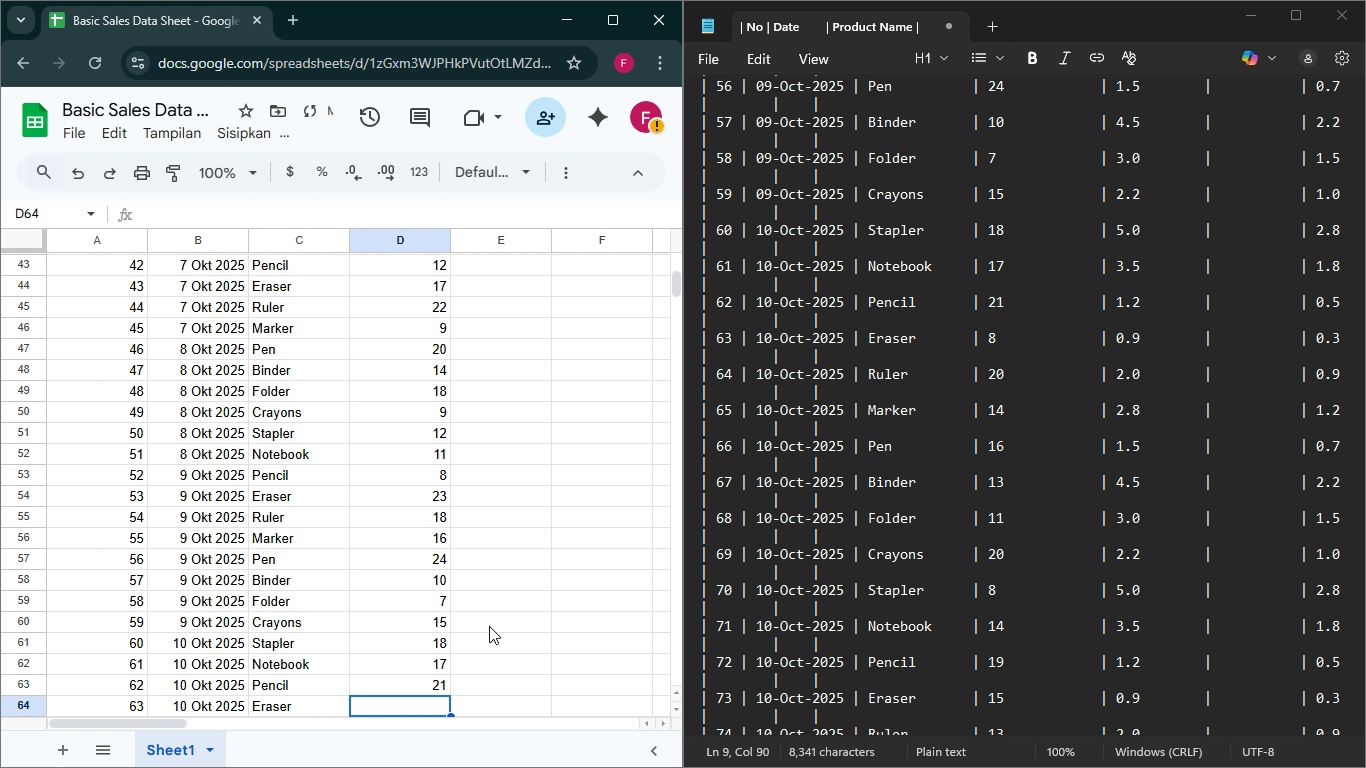 
key(Enter)
 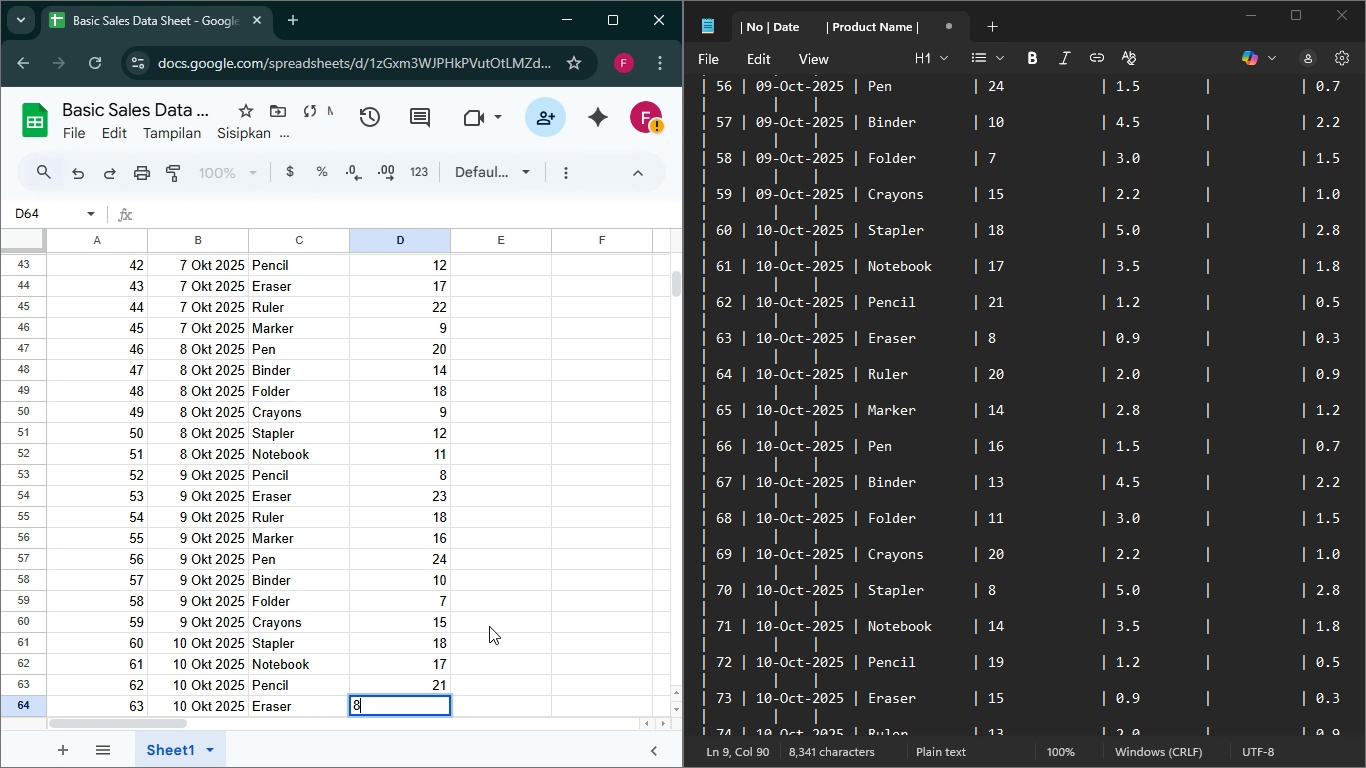 
key(8)
 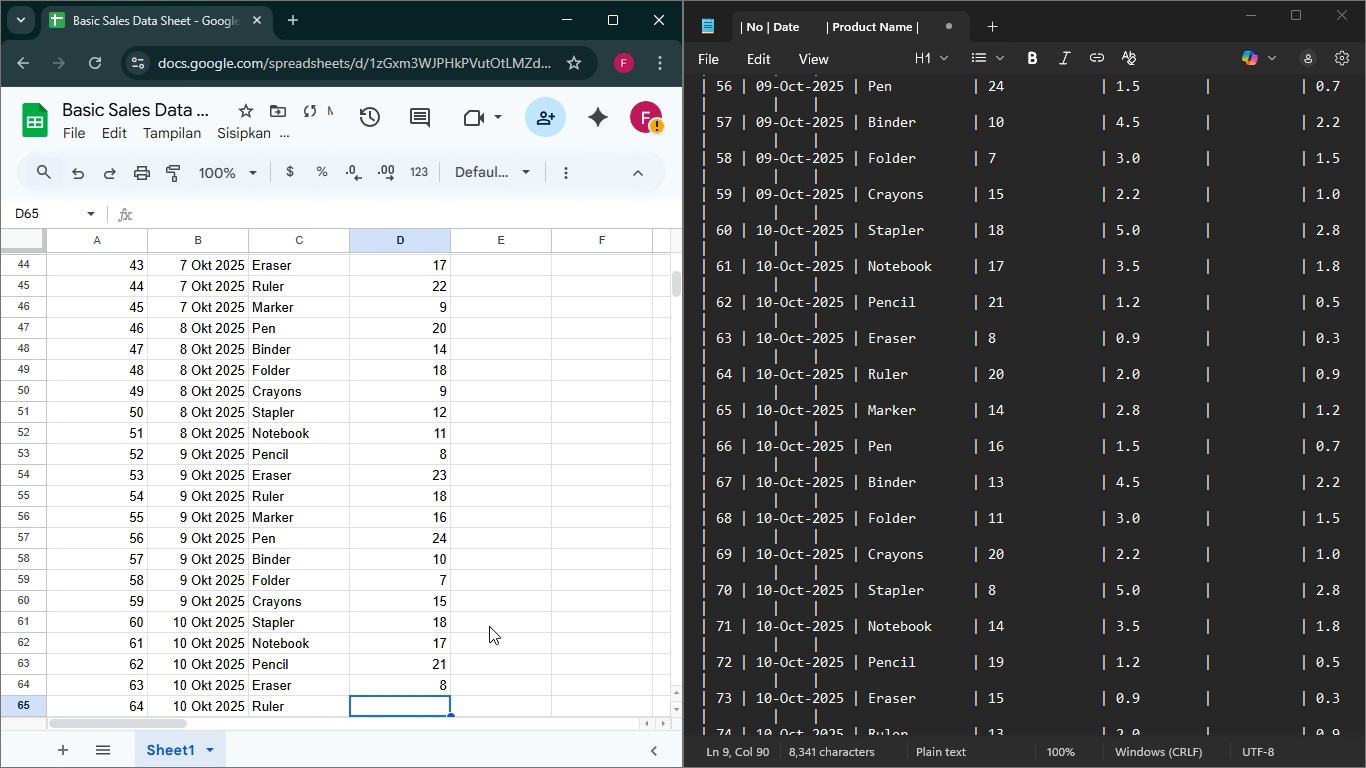 
key(Enter)
 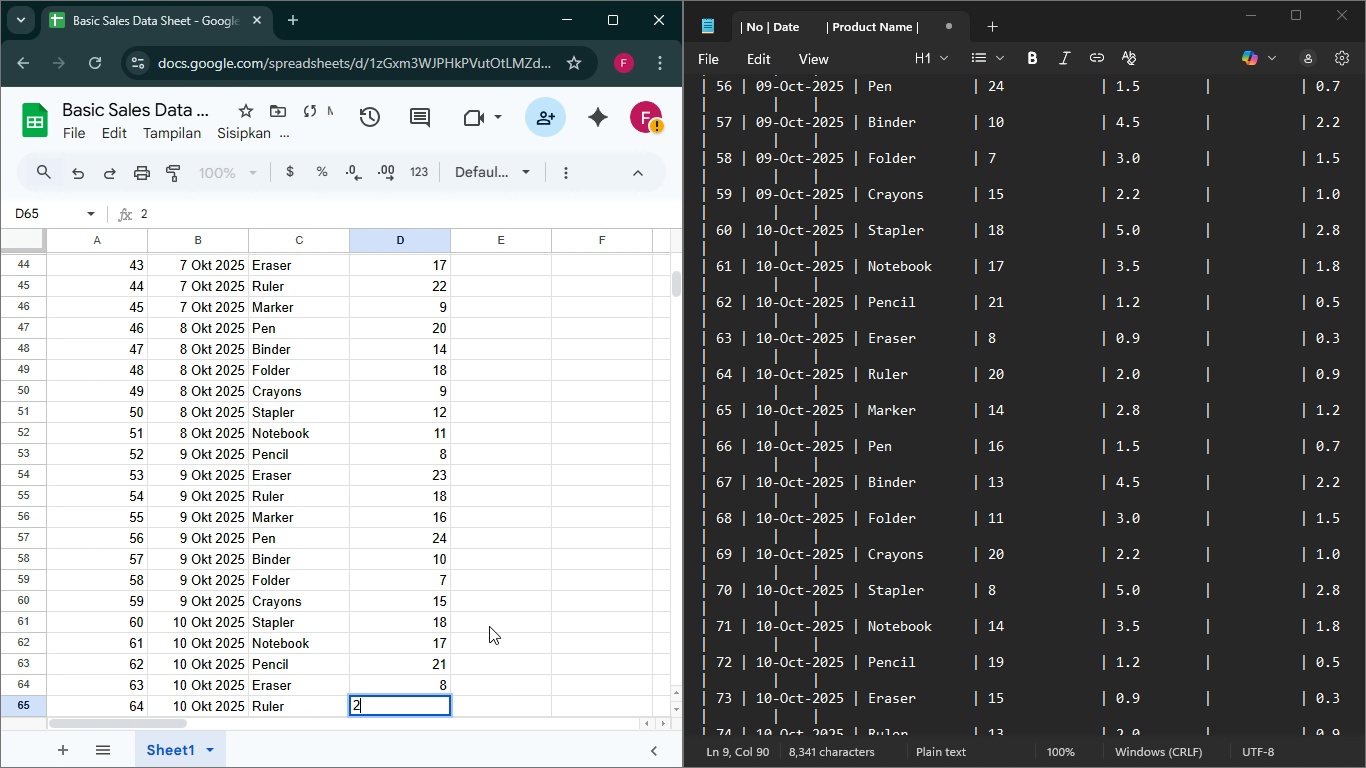 
type(20)
 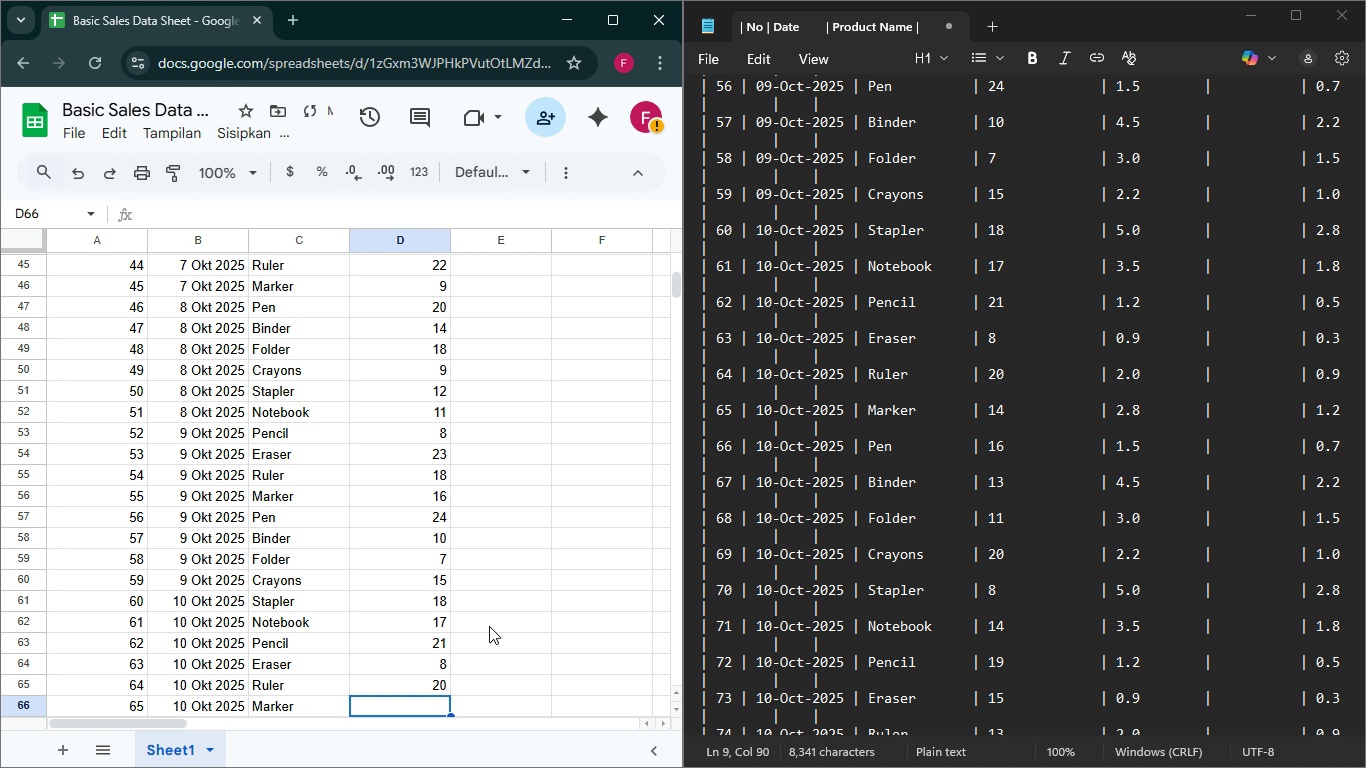 
key(Enter)
 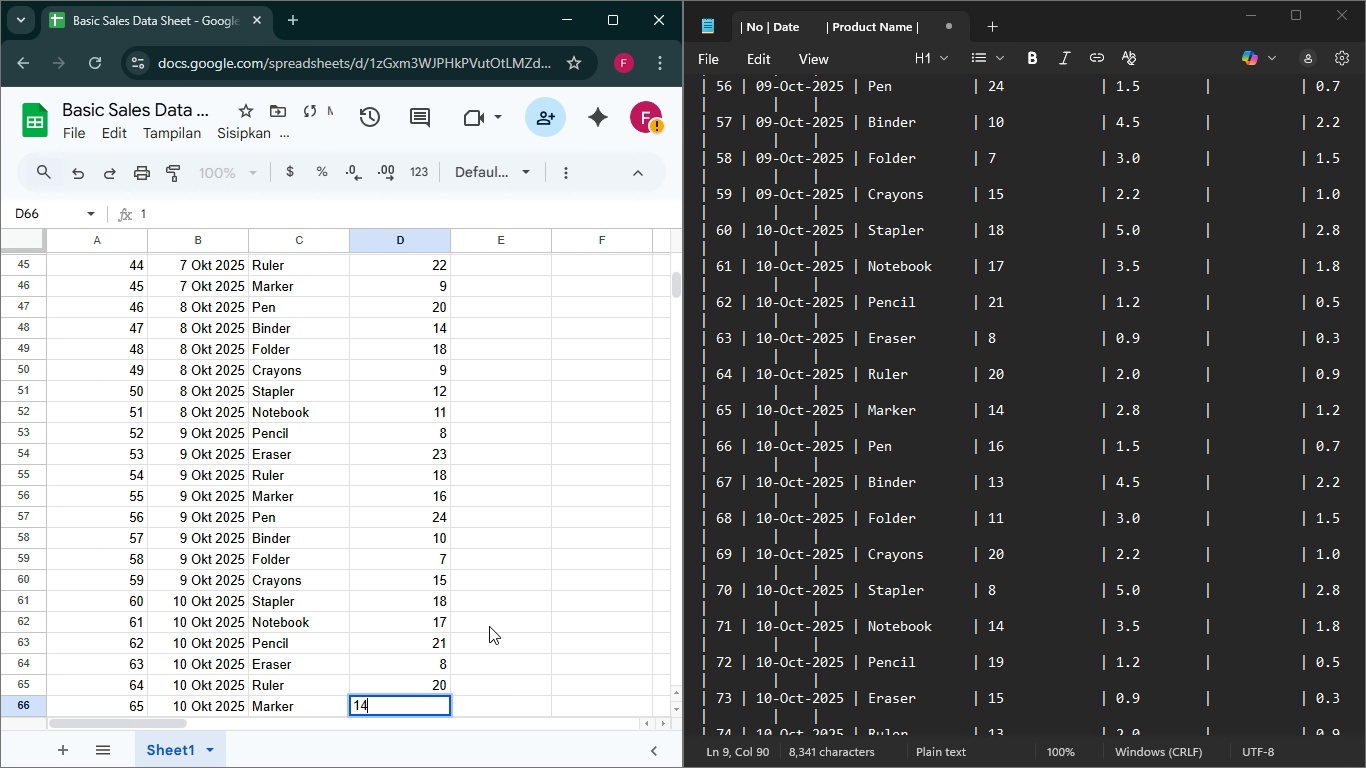 
type(1416)
 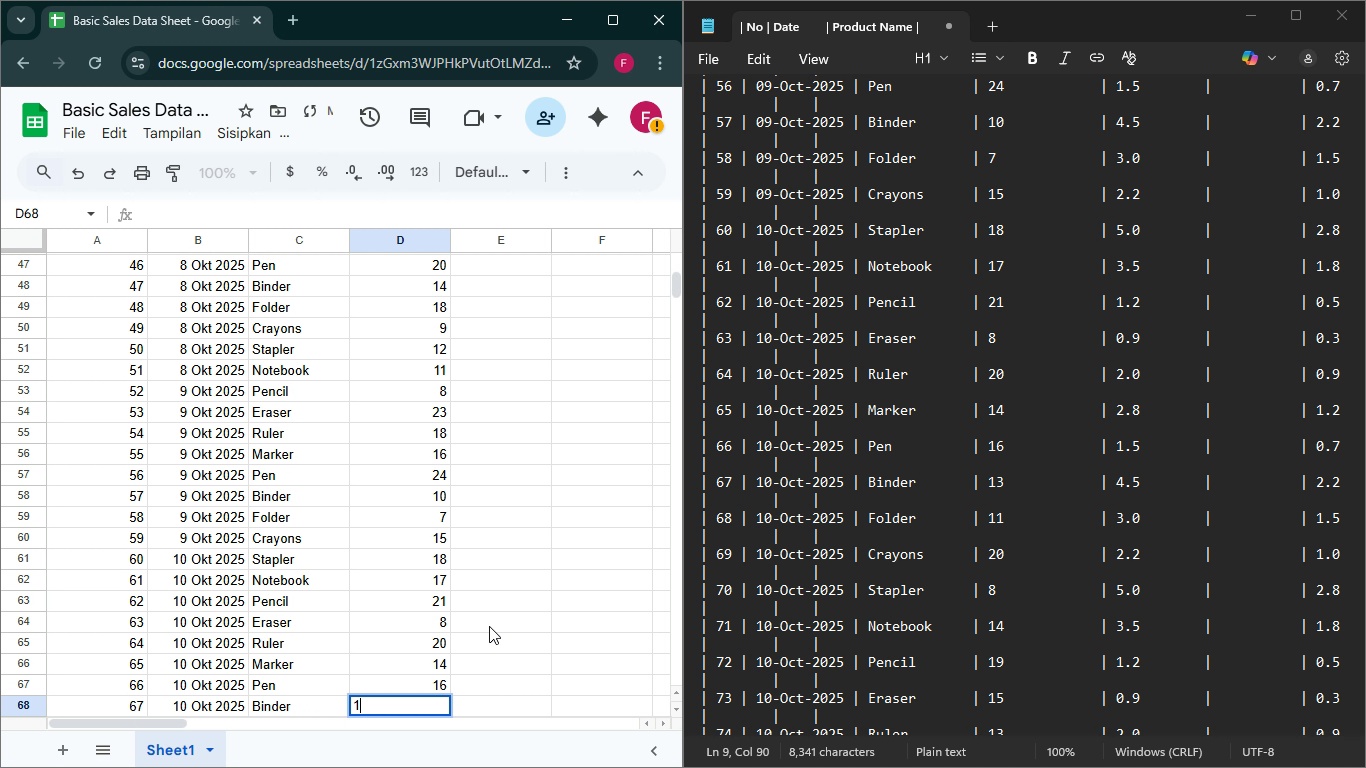 
hold_key(key=Enter, duration=1.44)
 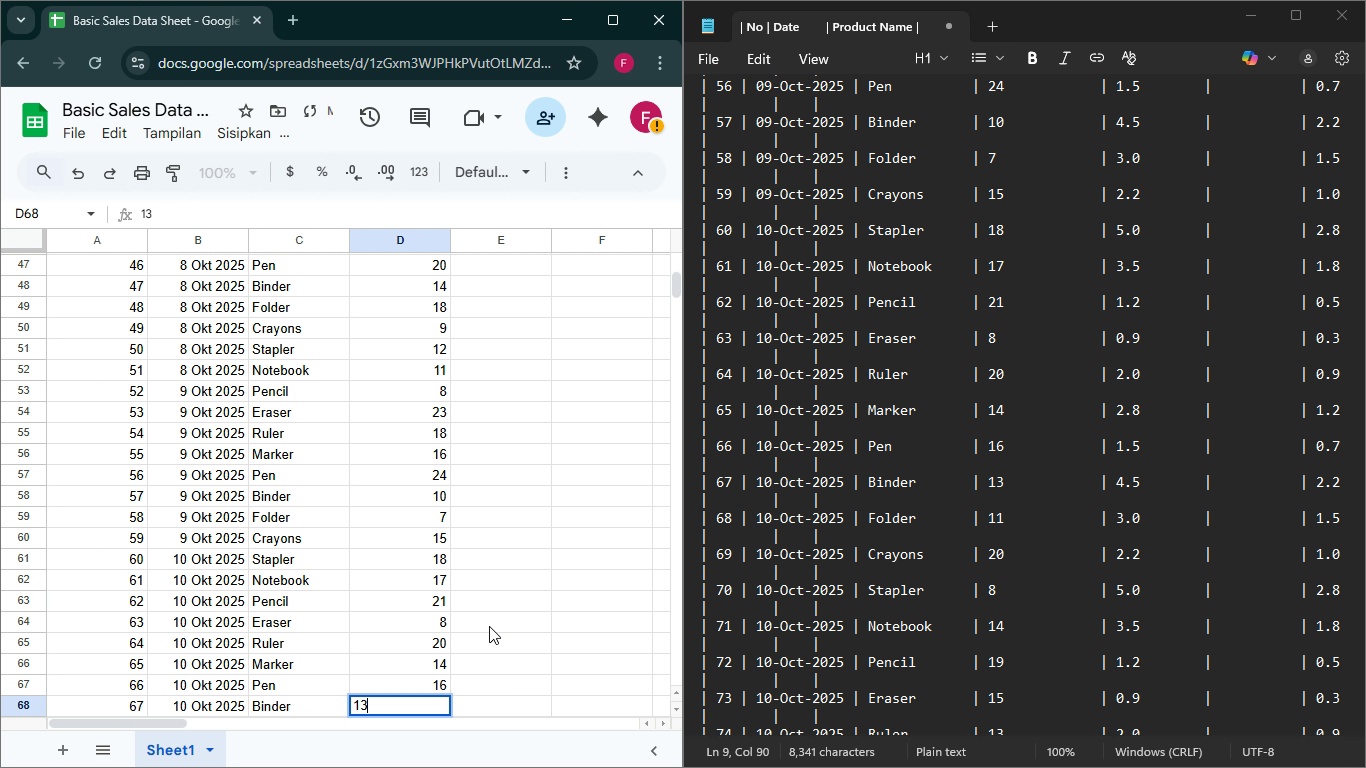 
hold_key(key=Enter, duration=1.24)
 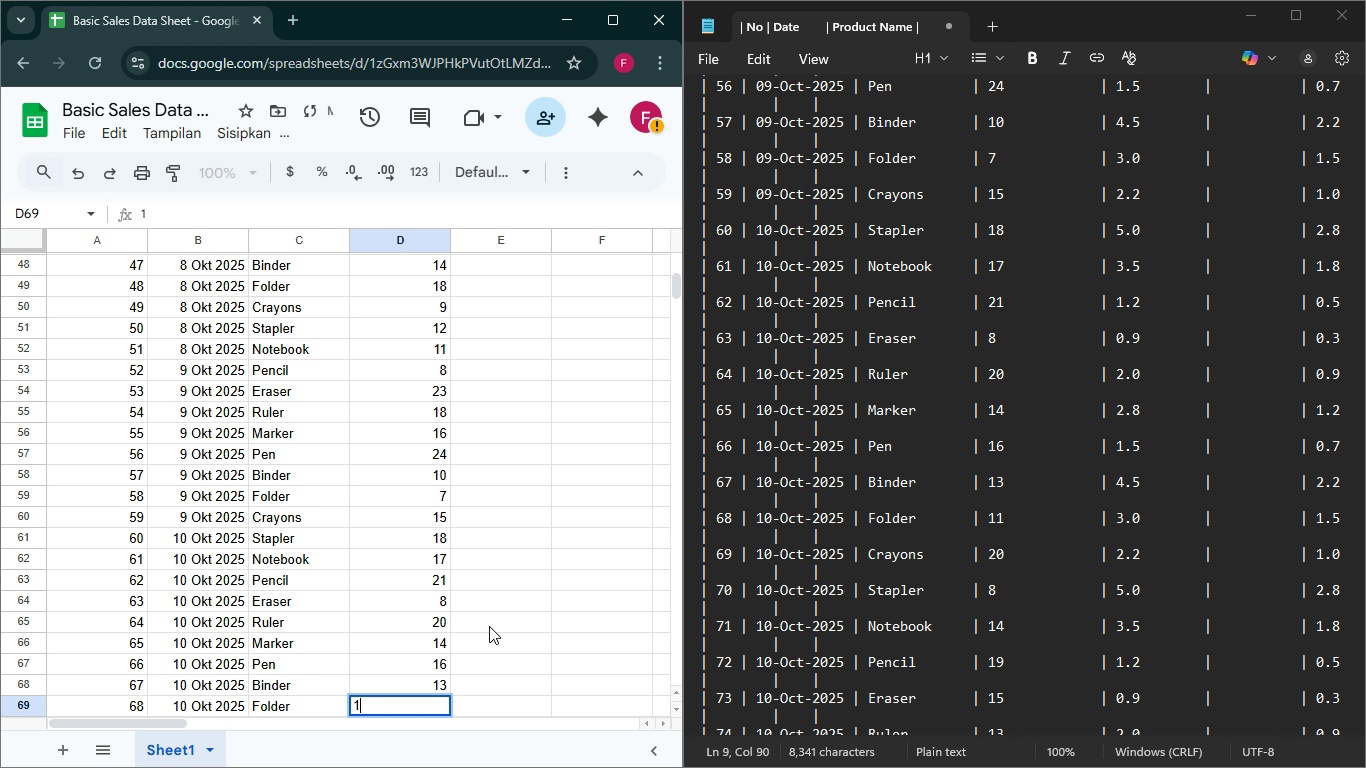 
hold_key(key=1, duration=1.72)
 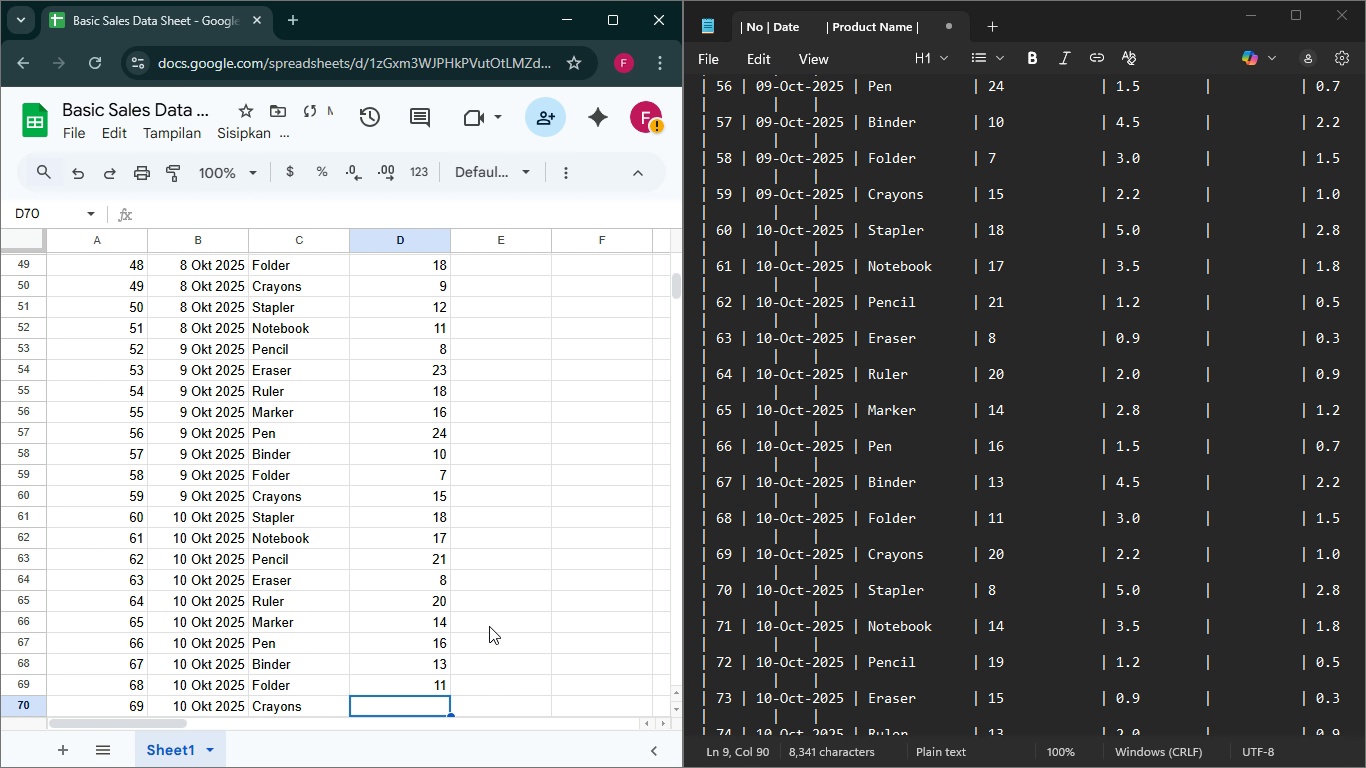 
hold_key(key=3, duration=10.47)
 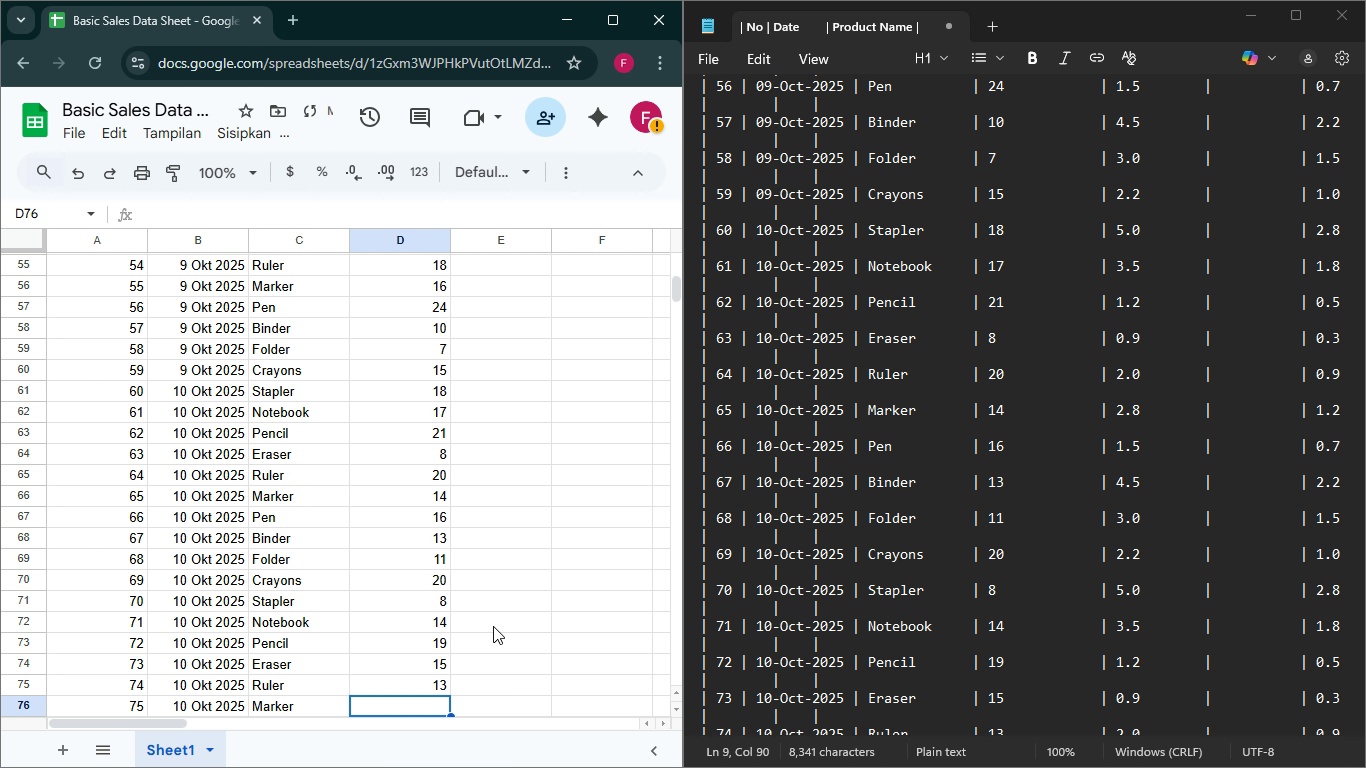 
hold_key(key=1, duration=3.88)
 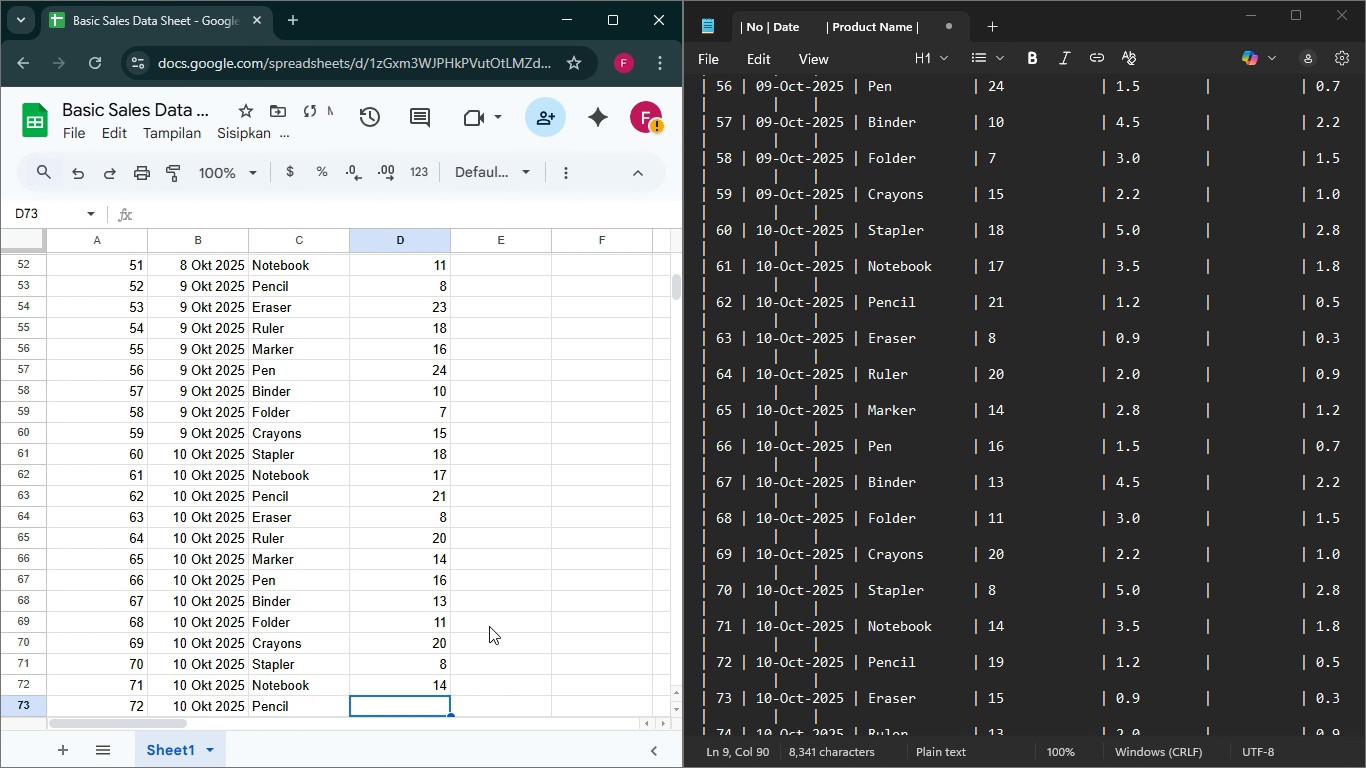 
key(Enter)
 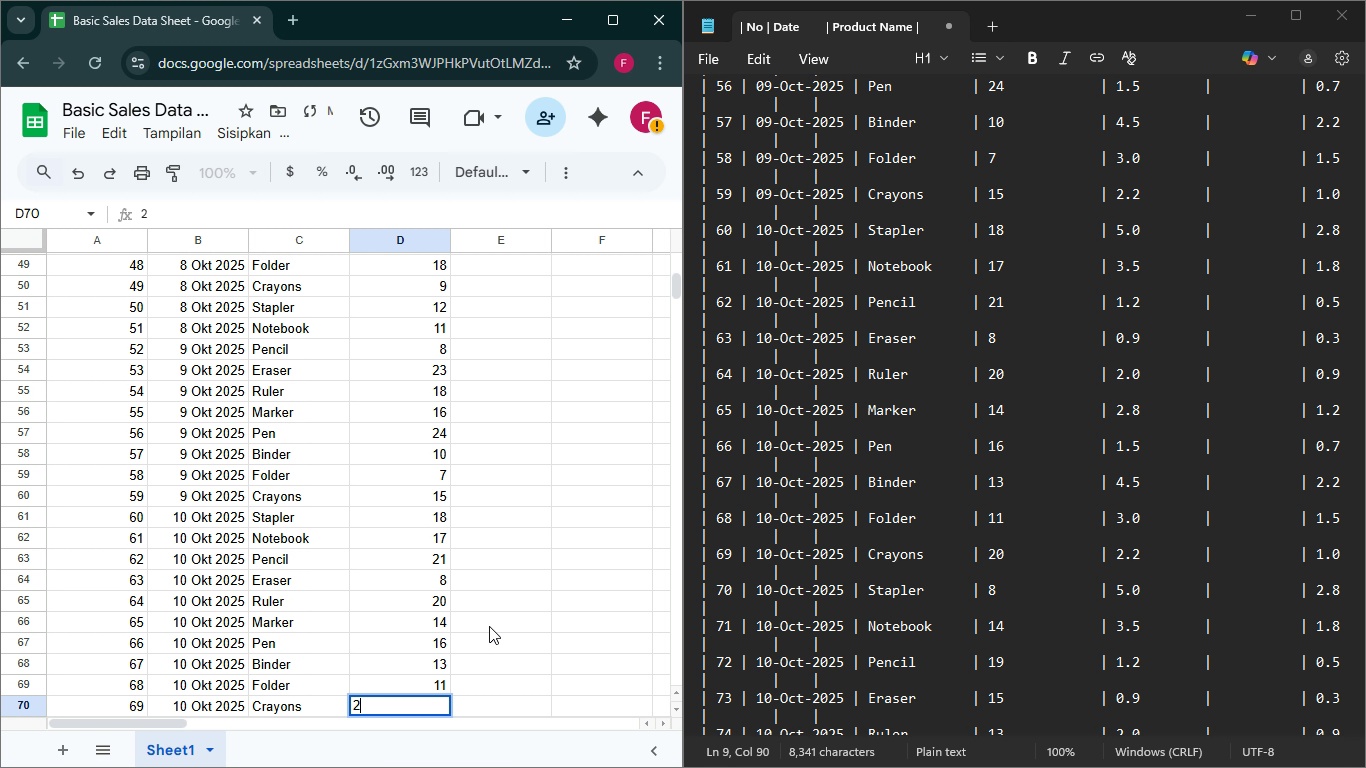 
type(20)
 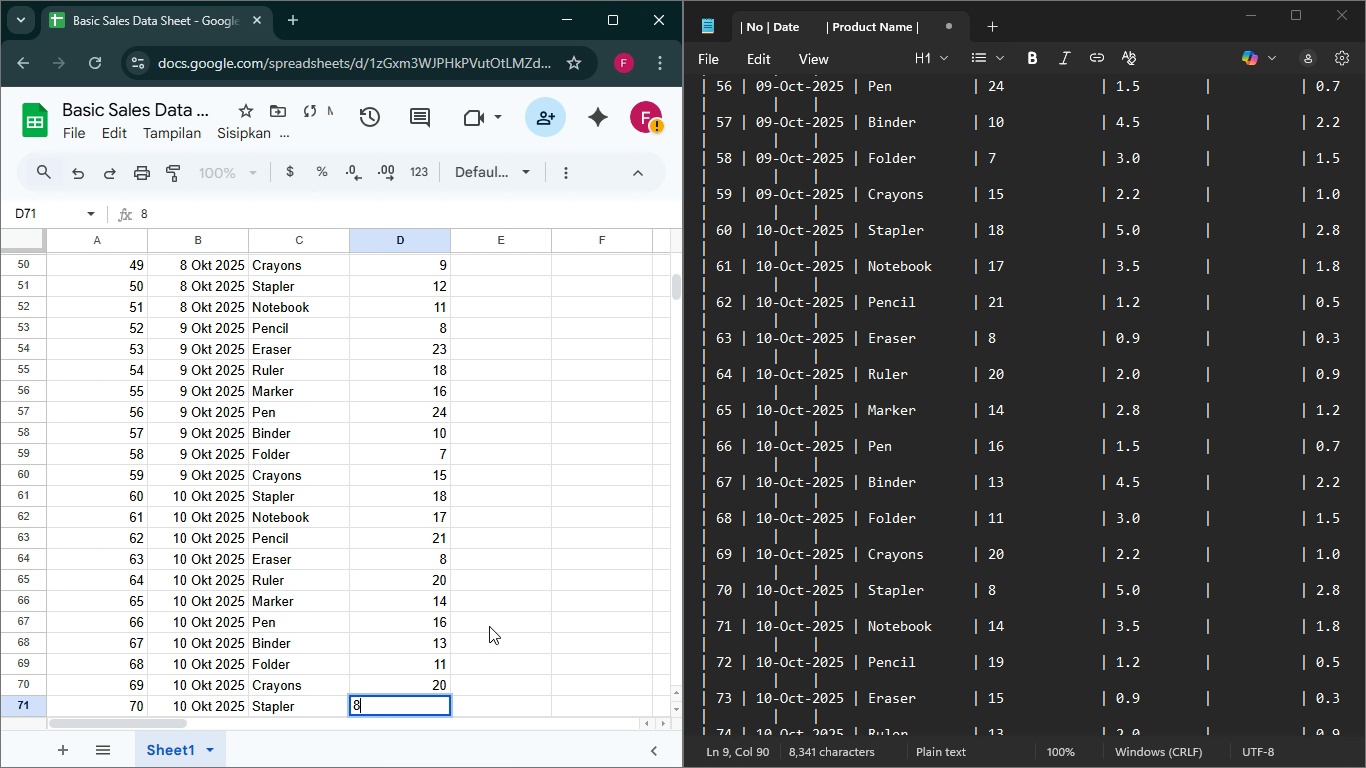 
key(Enter)
 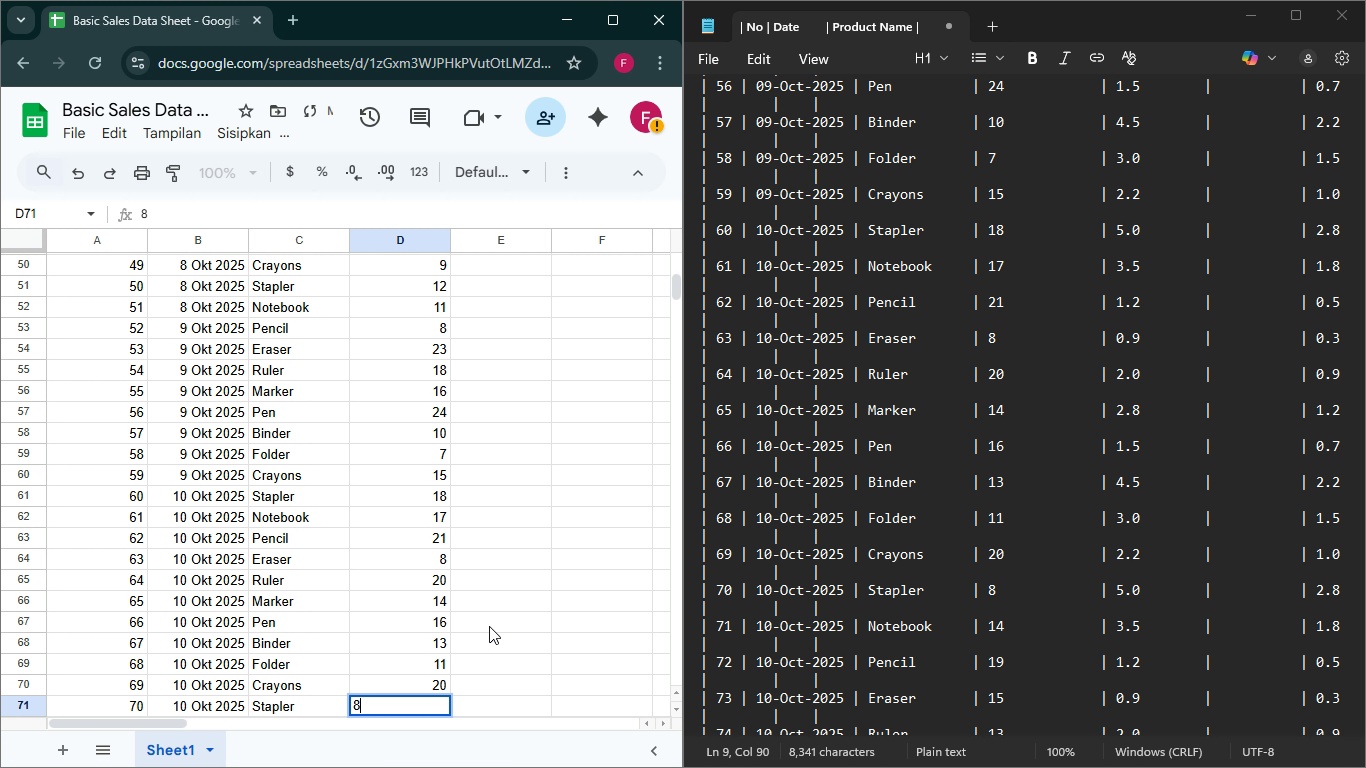 
key(8)
 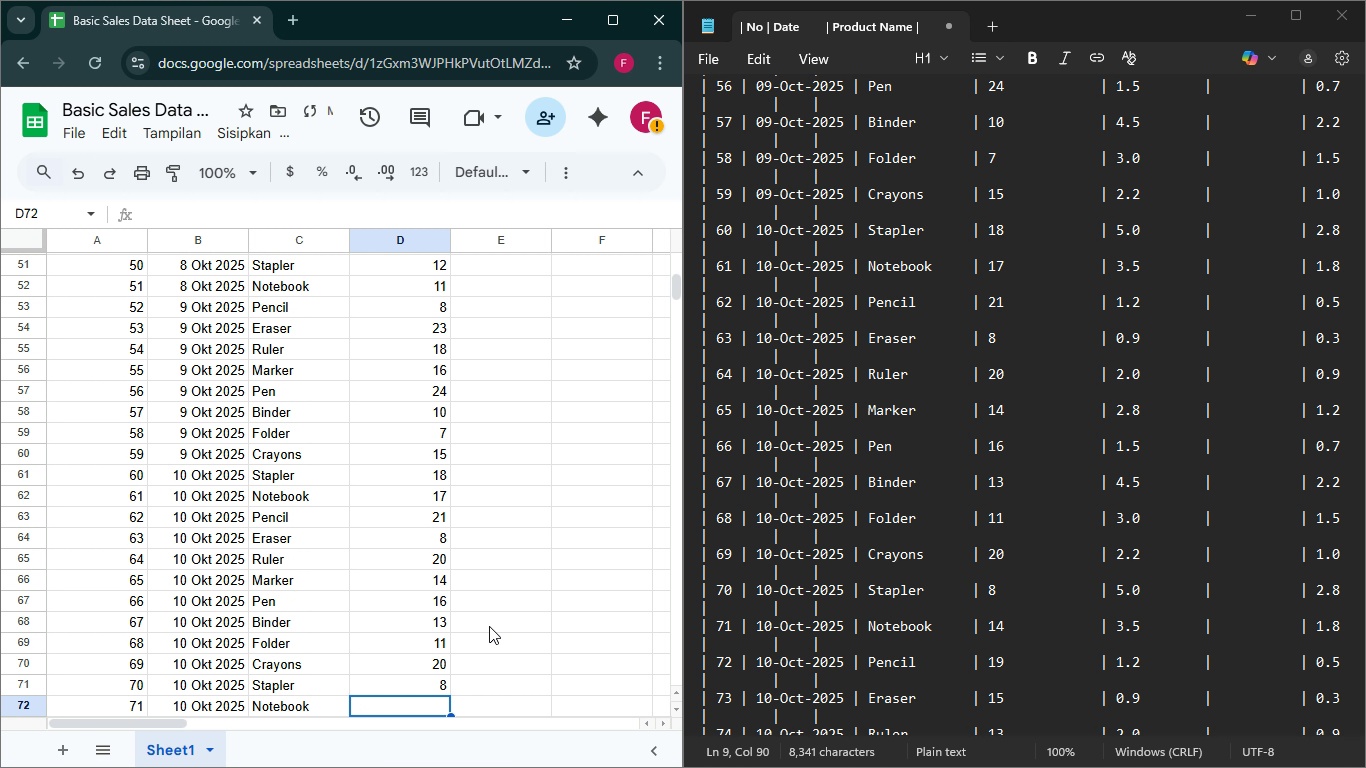 
key(Enter)
 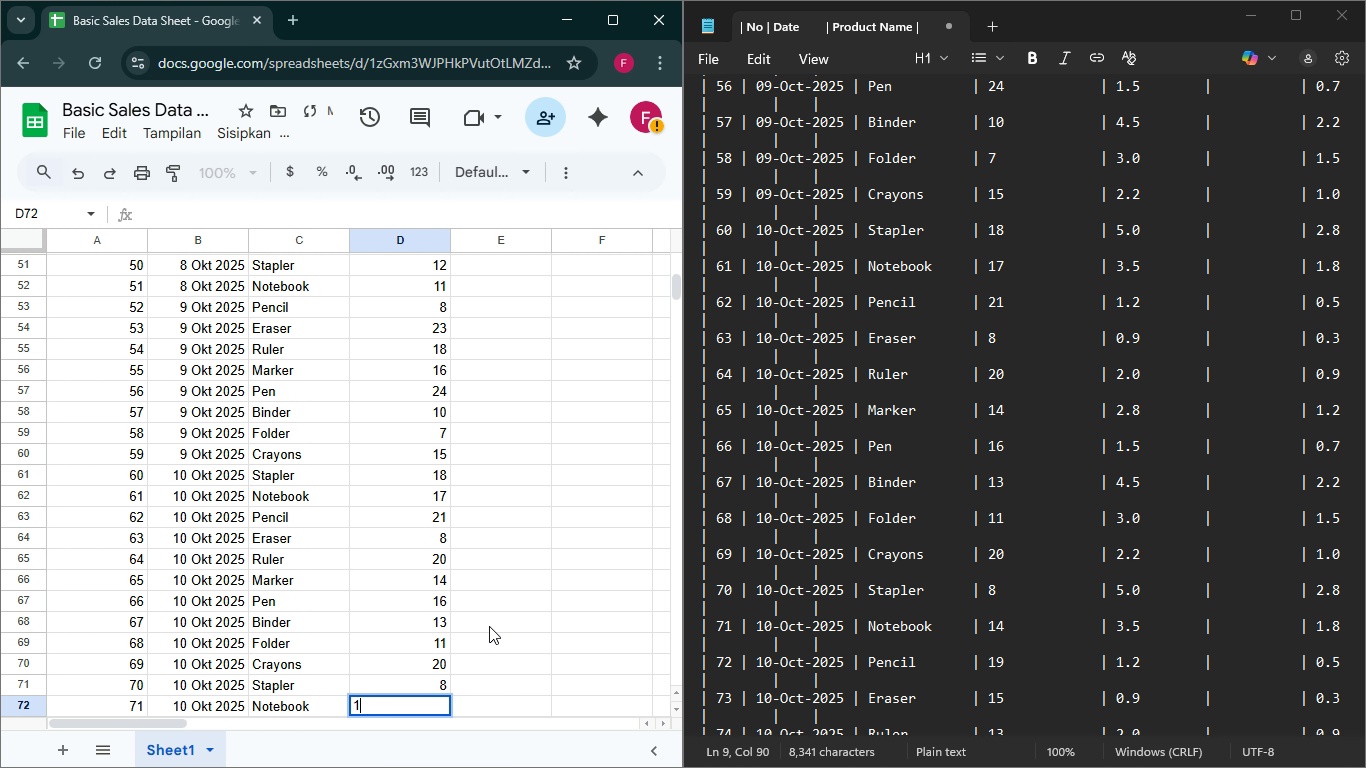 
hold_key(key=1, duration=1.22)
 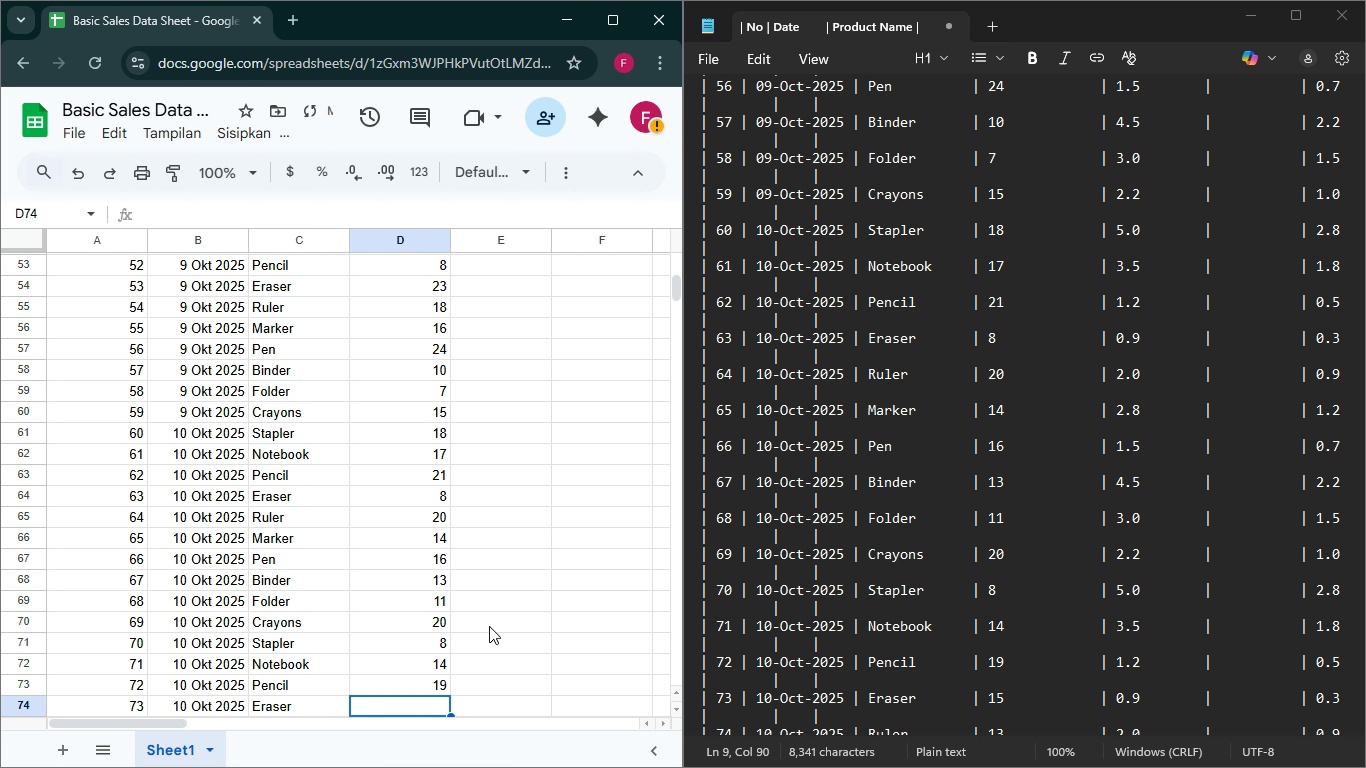 
key(4)
 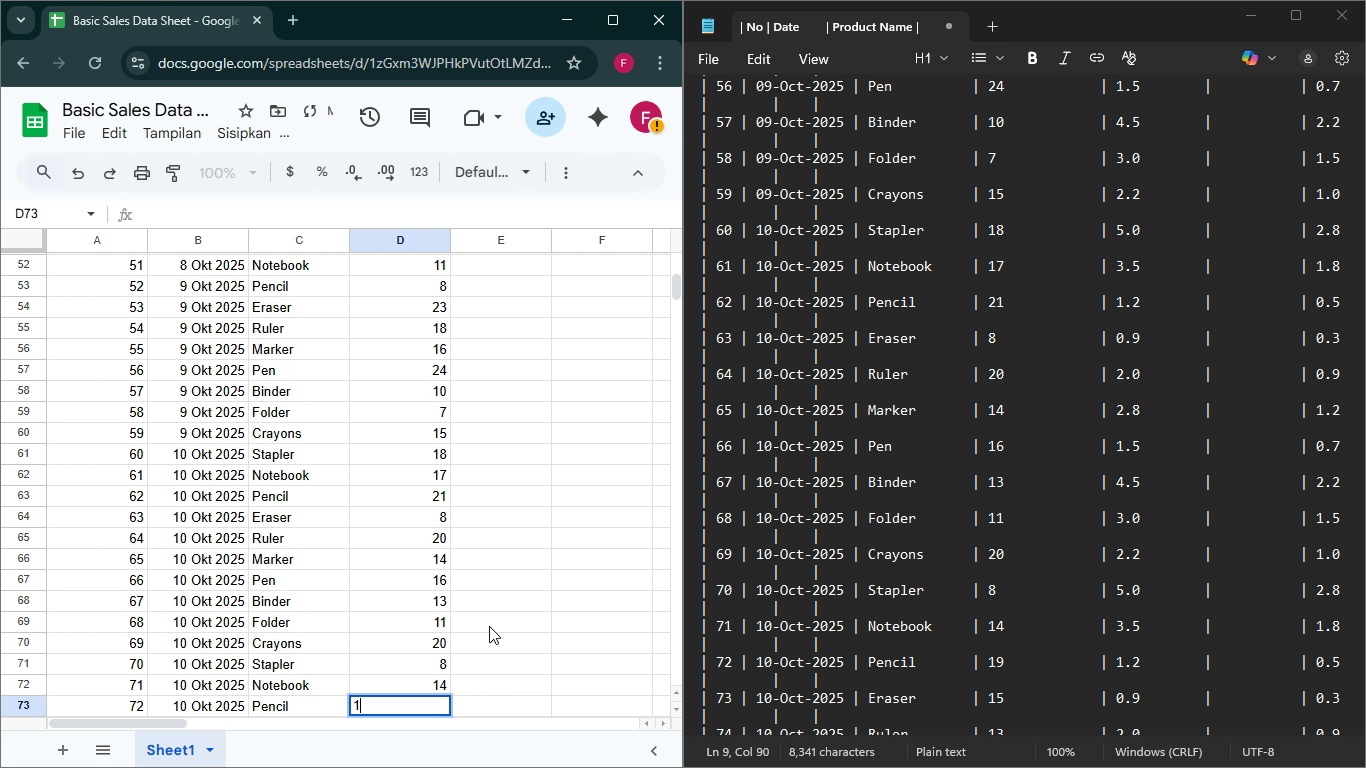 
key(Enter)
 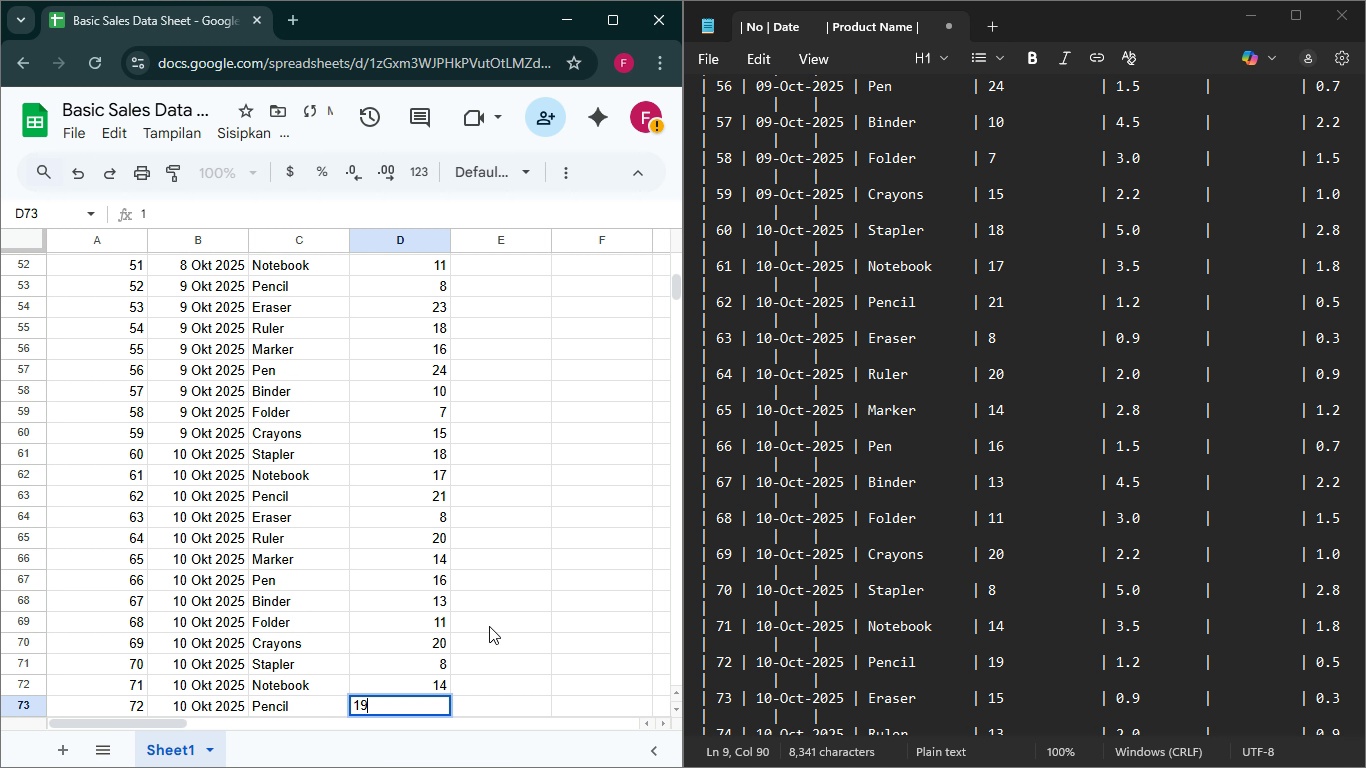 
key(9)
 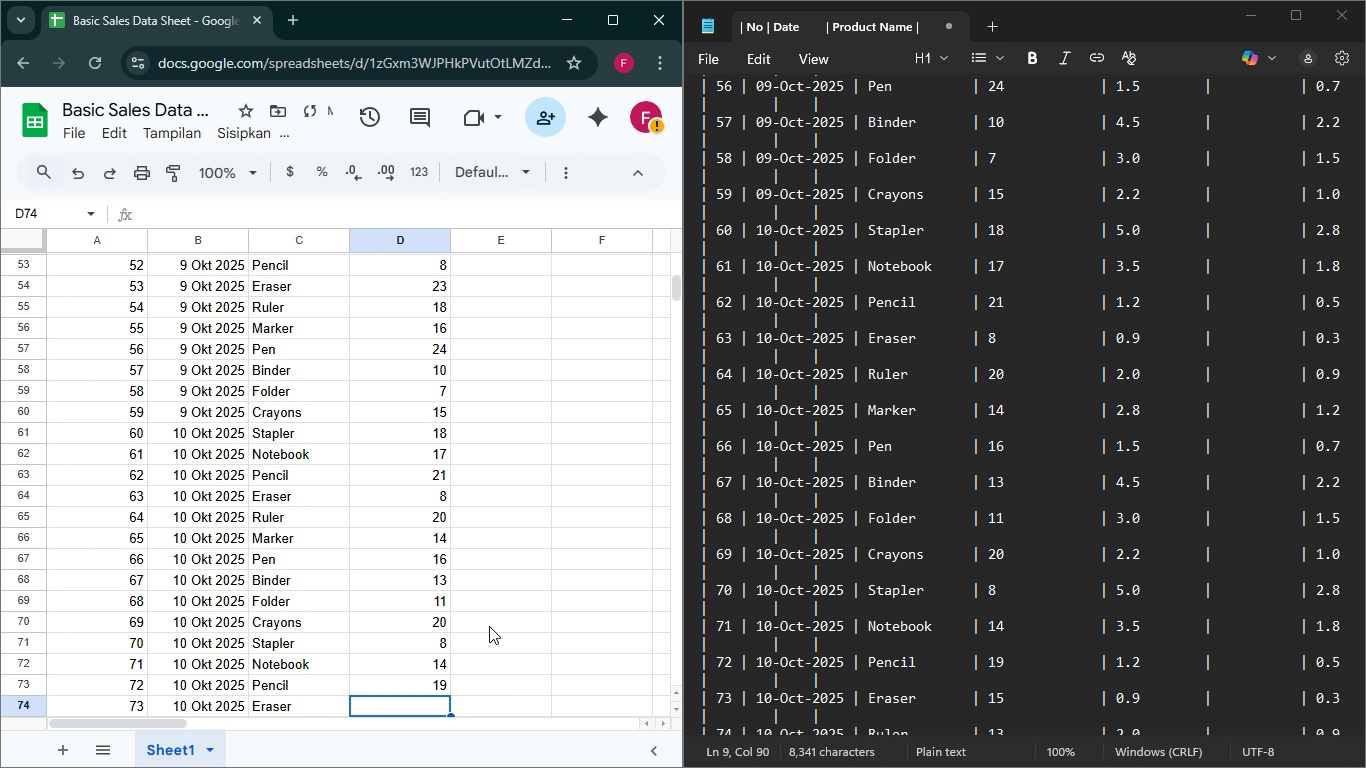 
key(Enter)
 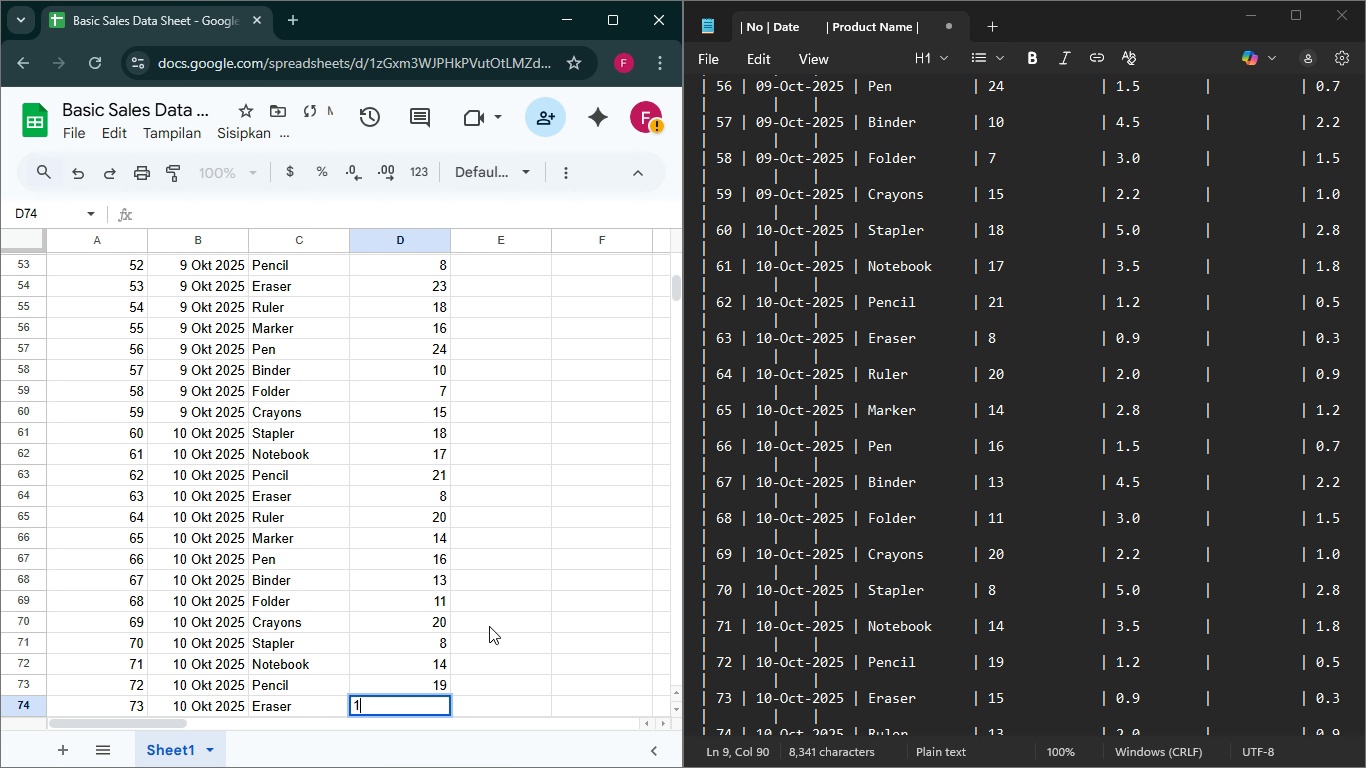 
type(15)
 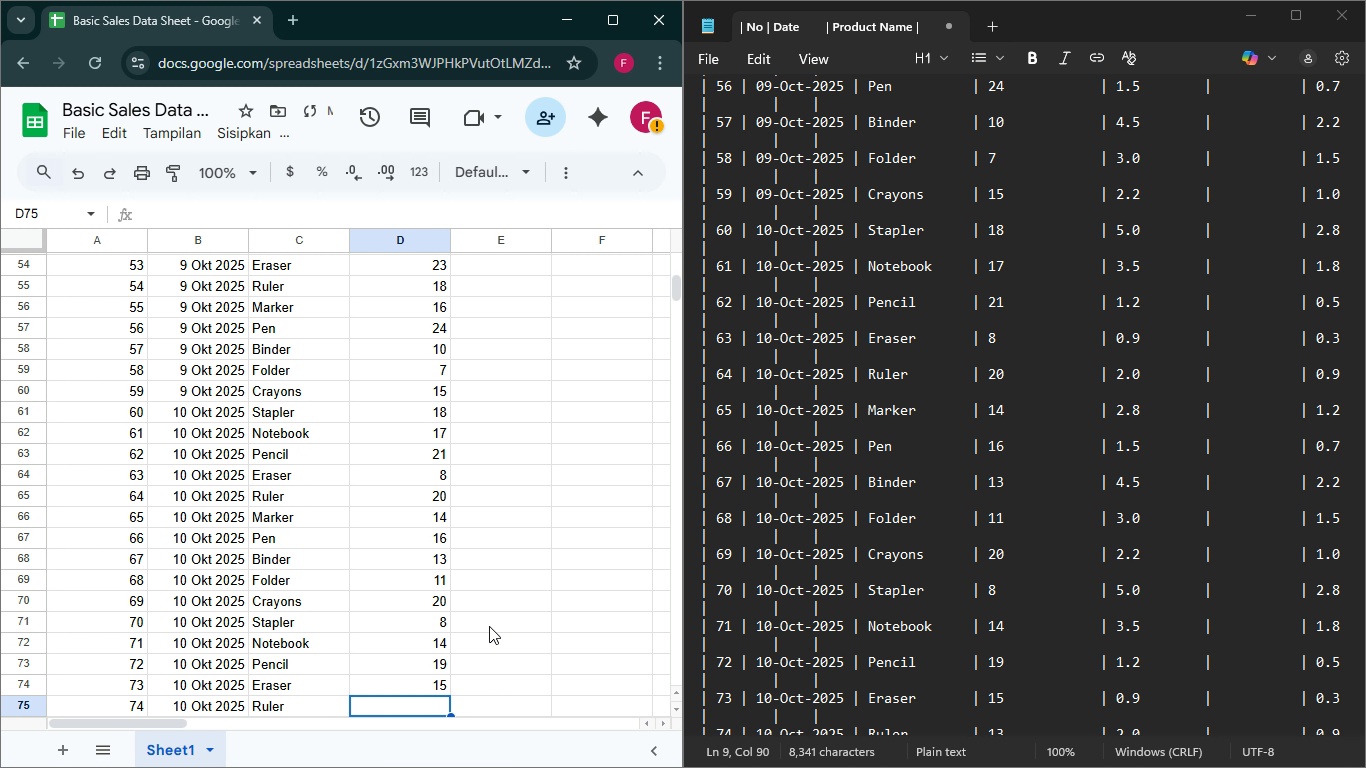 
key(Enter)
 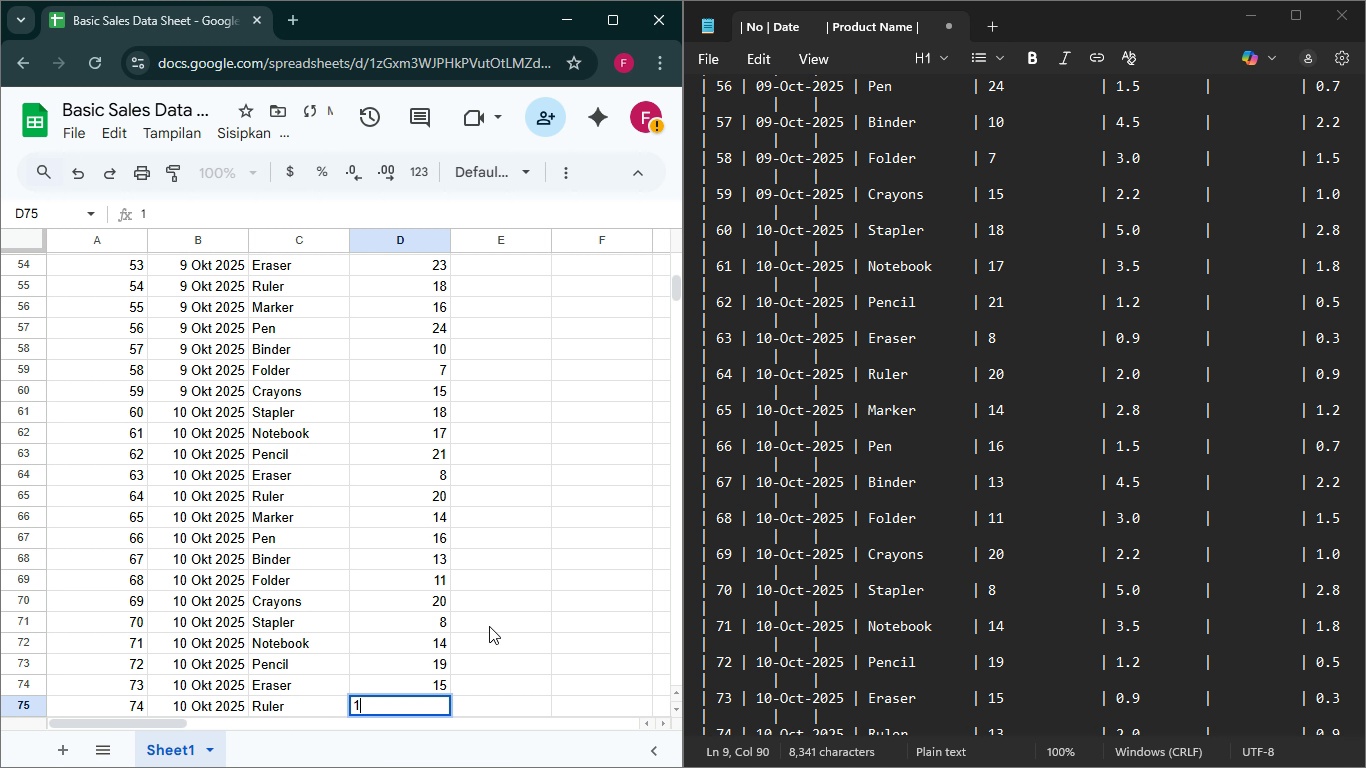 
key(1)
 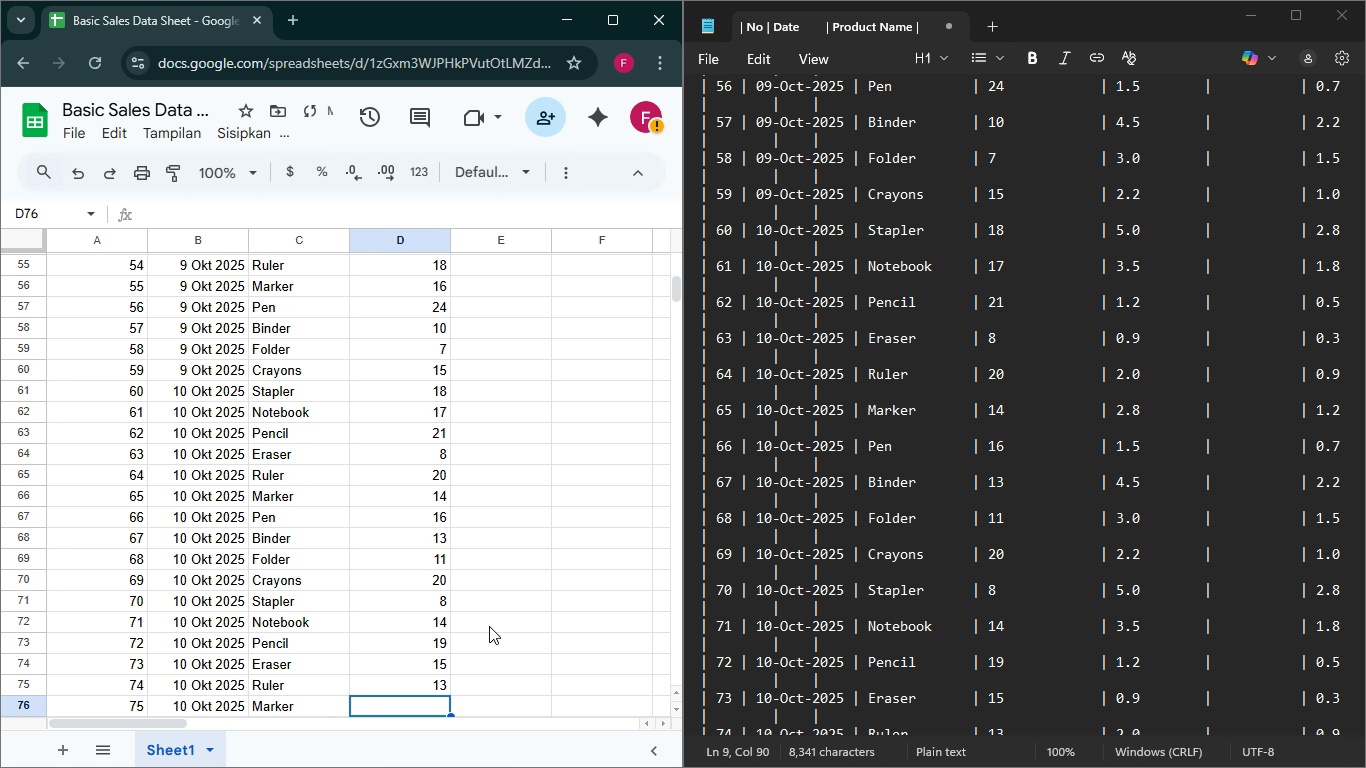 
key(Enter)
 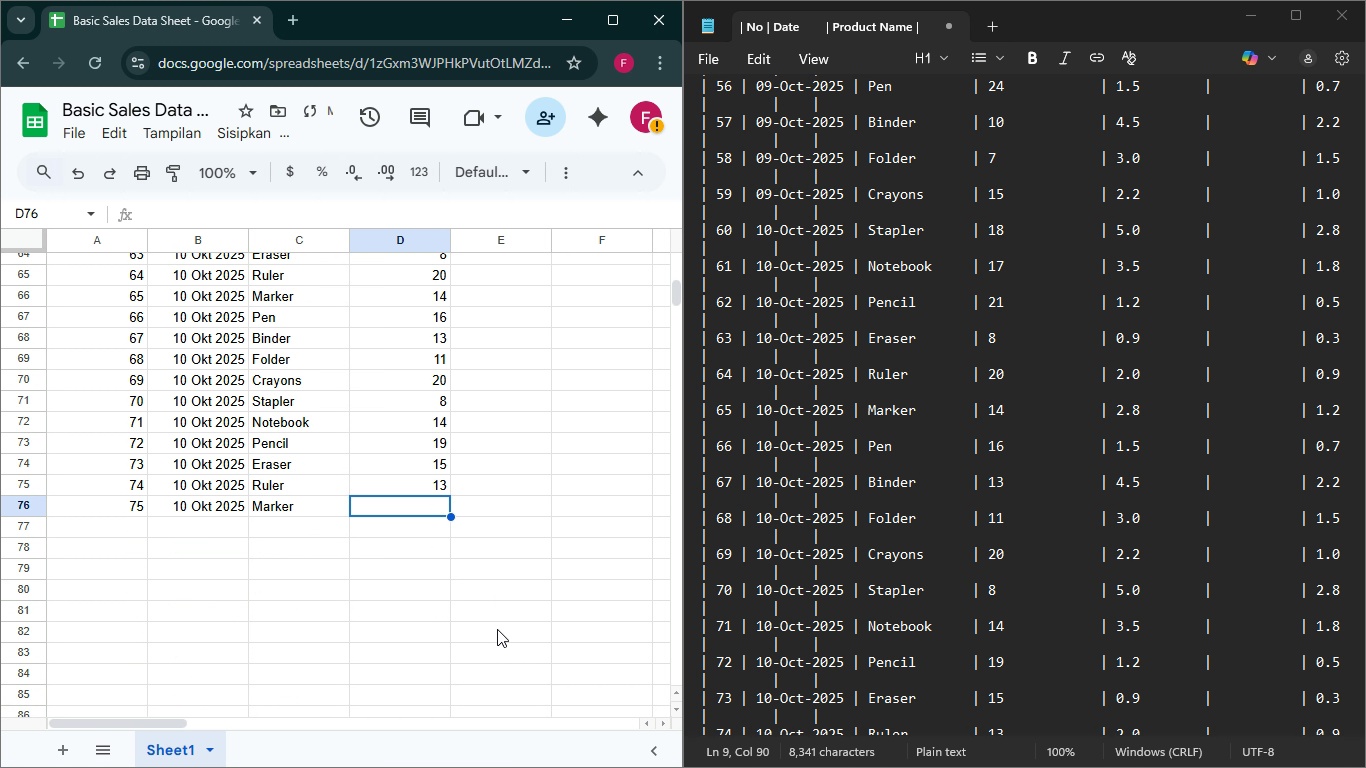 
scroll: coordinate [854, 629], scroll_direction: down, amount: 7.0
 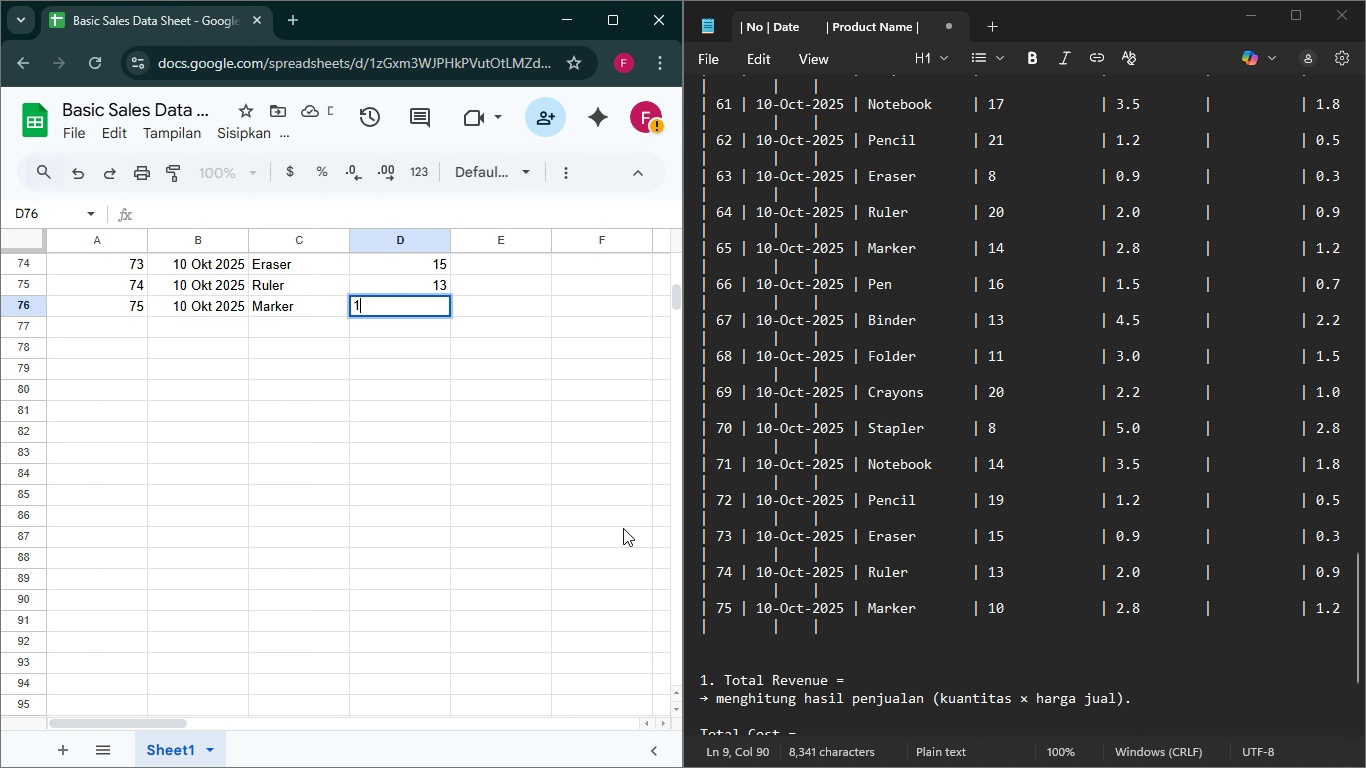 
type(10)
 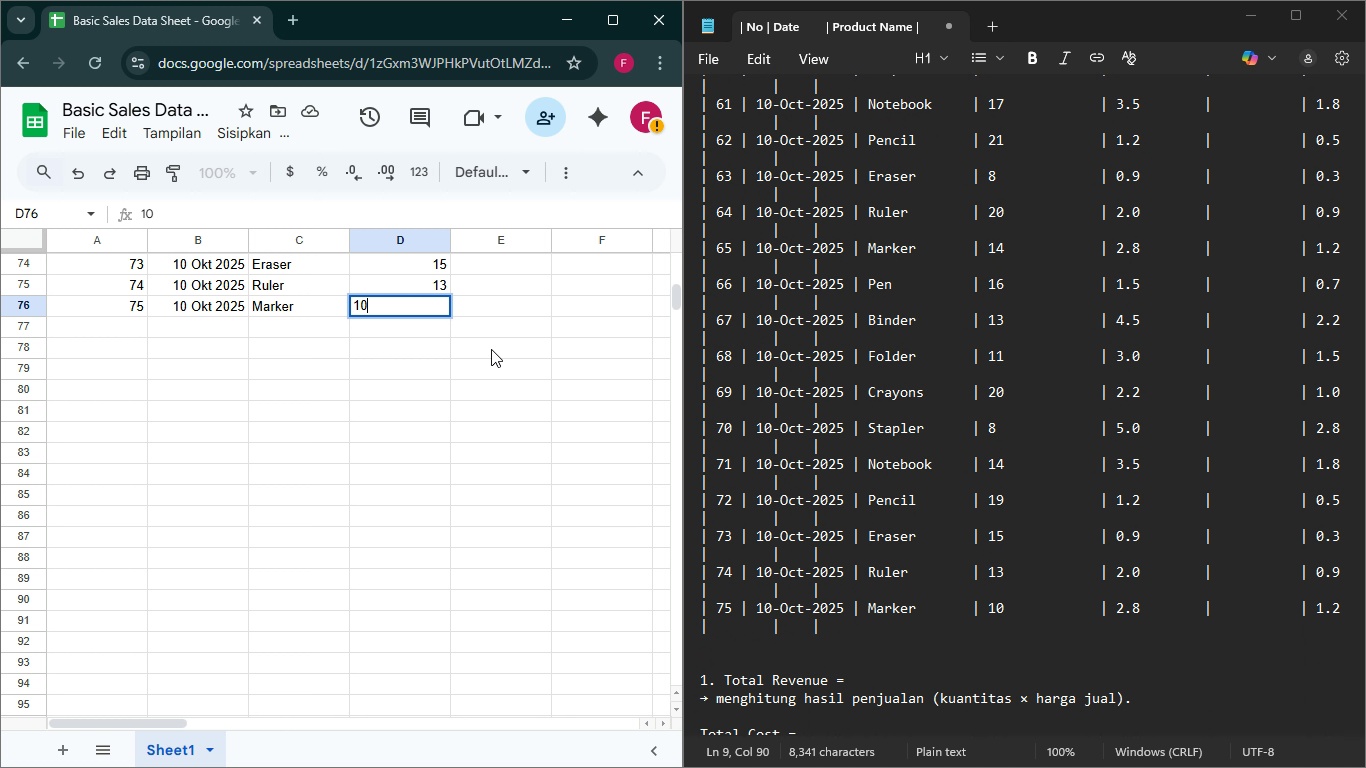 
left_click([491, 349])
 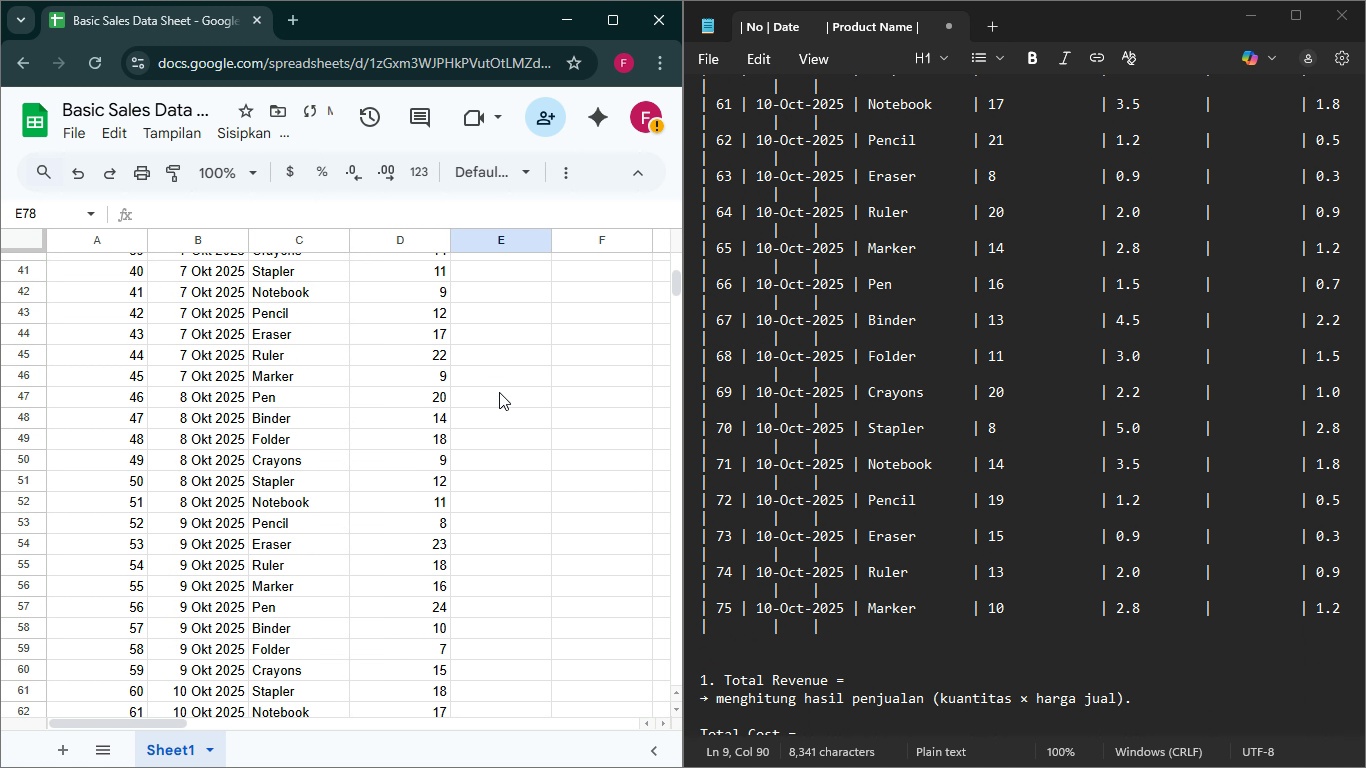 
scroll: coordinate [499, 392], scroll_direction: up, amount: 22.0
 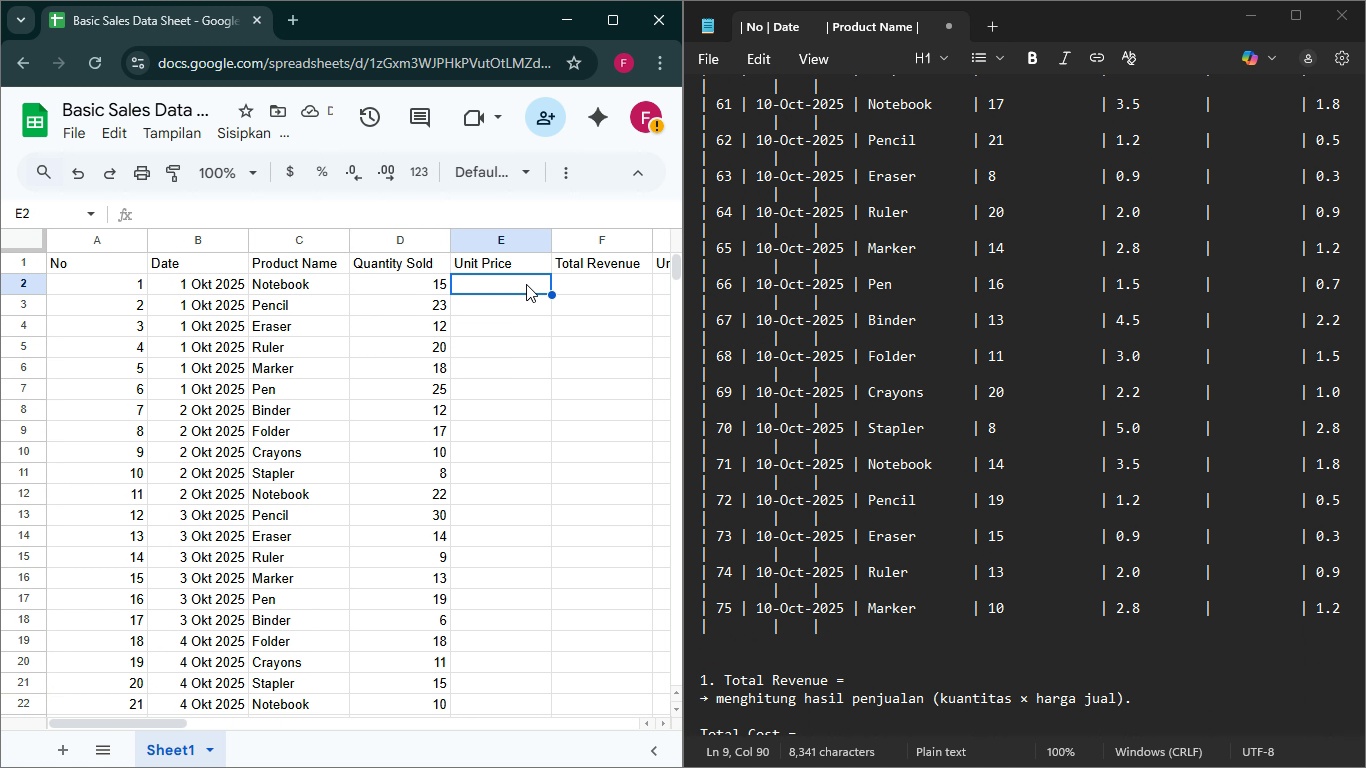 
left_click([526, 284])
 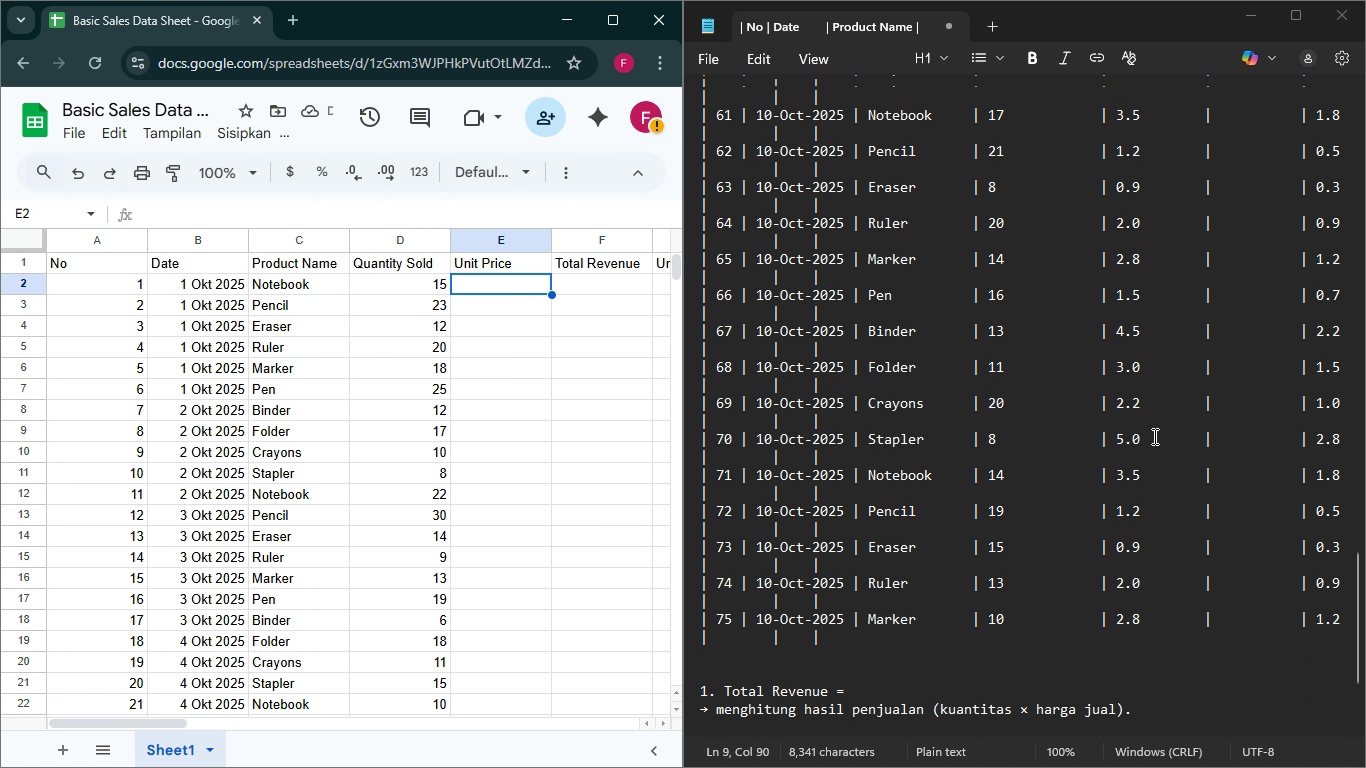 
scroll: coordinate [1153, 436], scroll_direction: up, amount: 30.0
 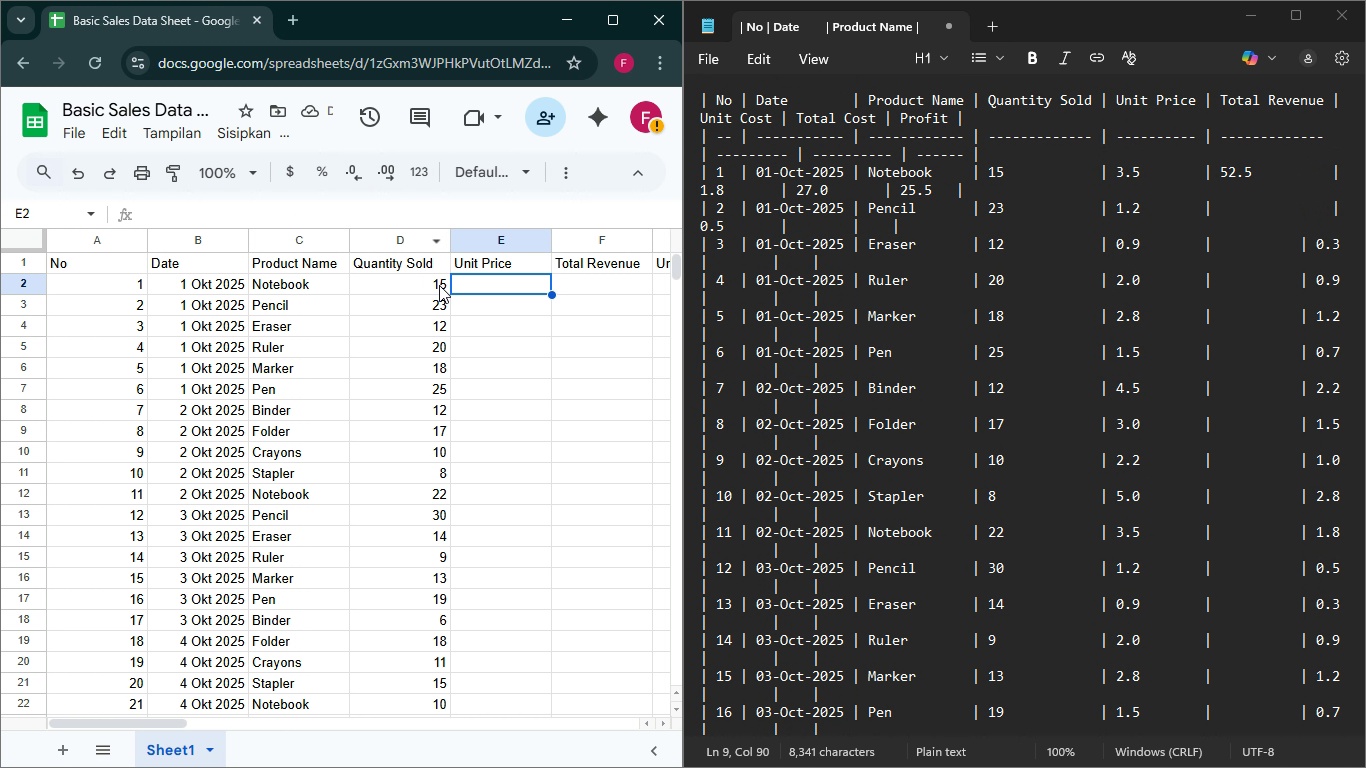 
wait(7.87)
 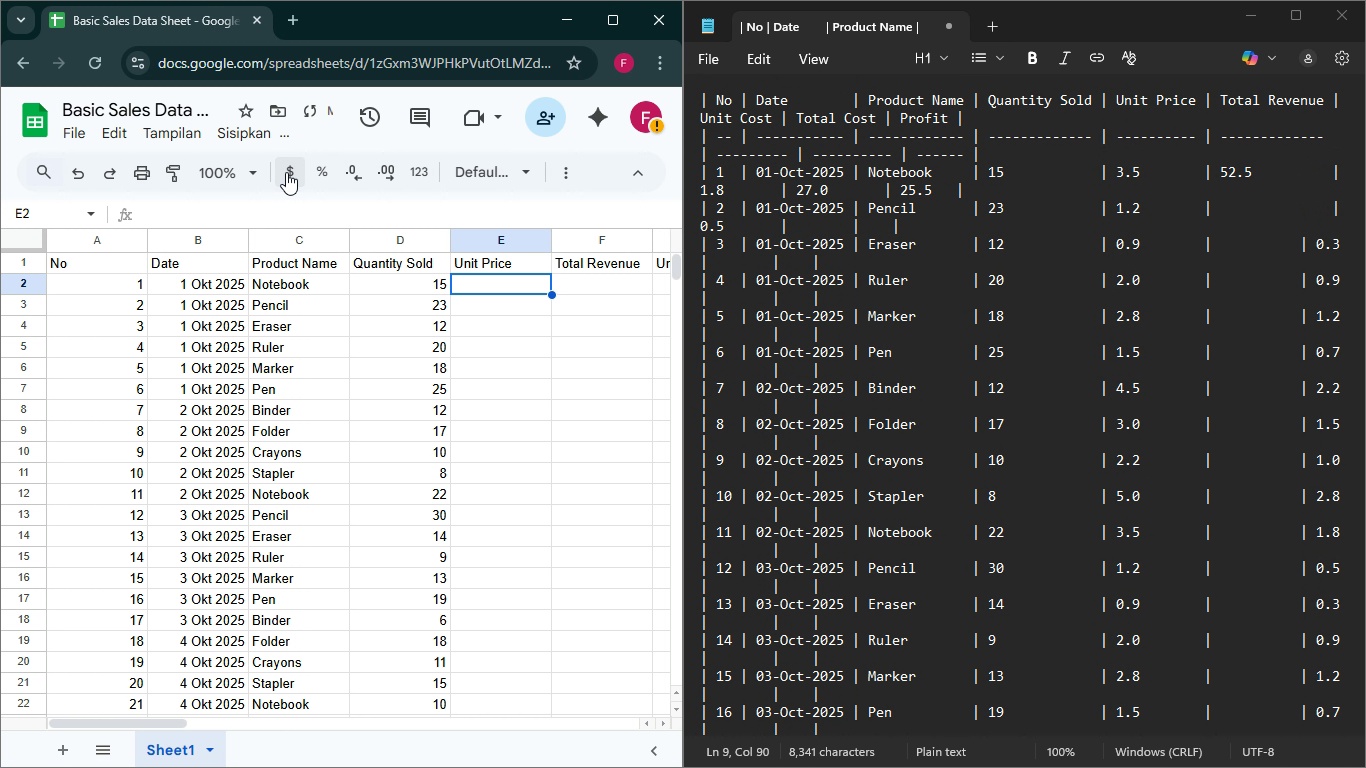 
key(3)
 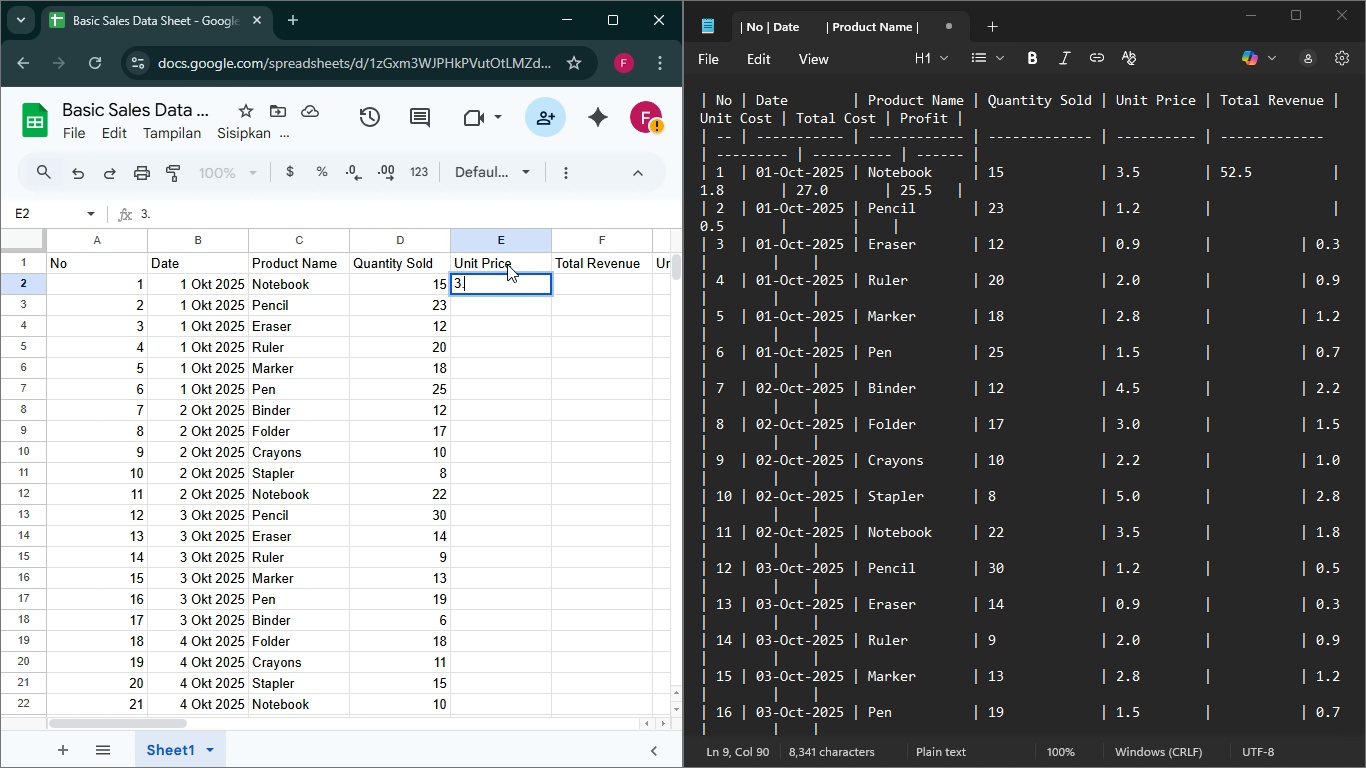 
key(Period)
 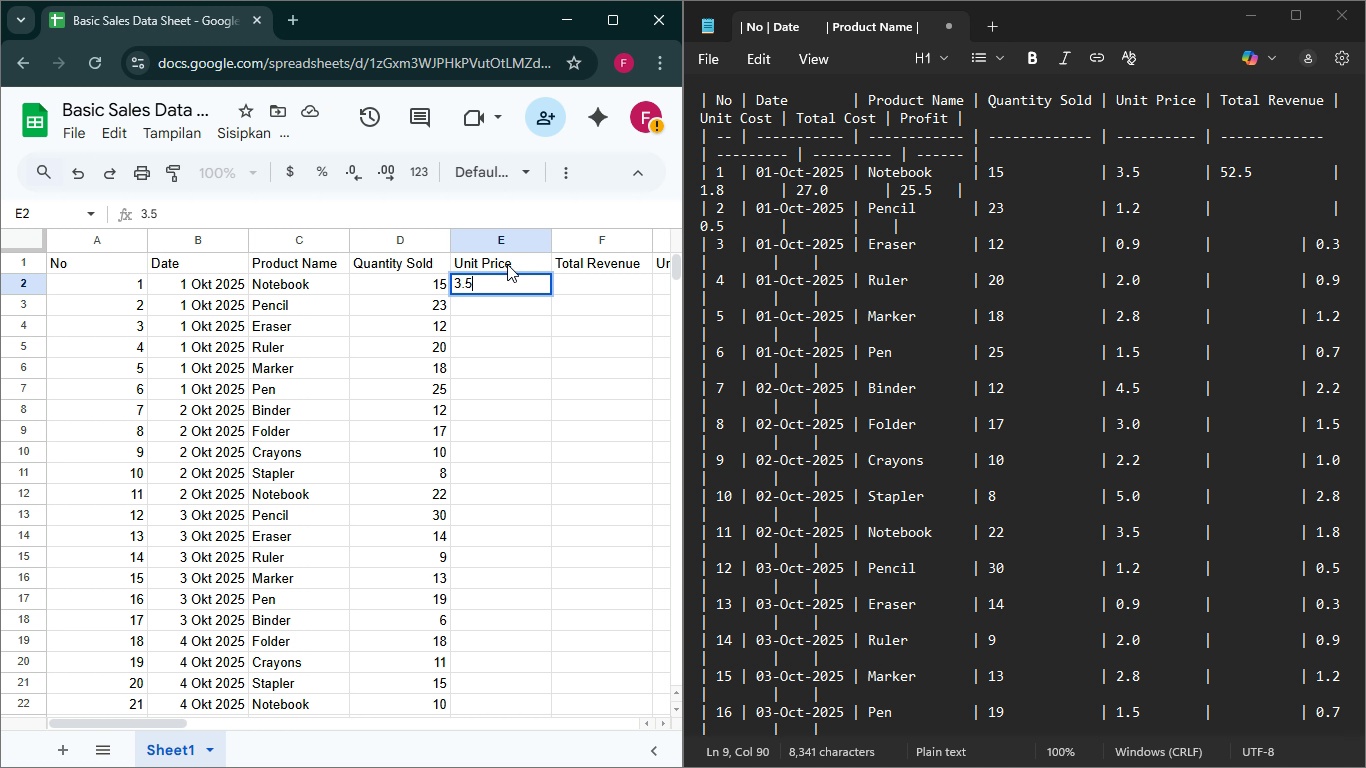 
key(5)
 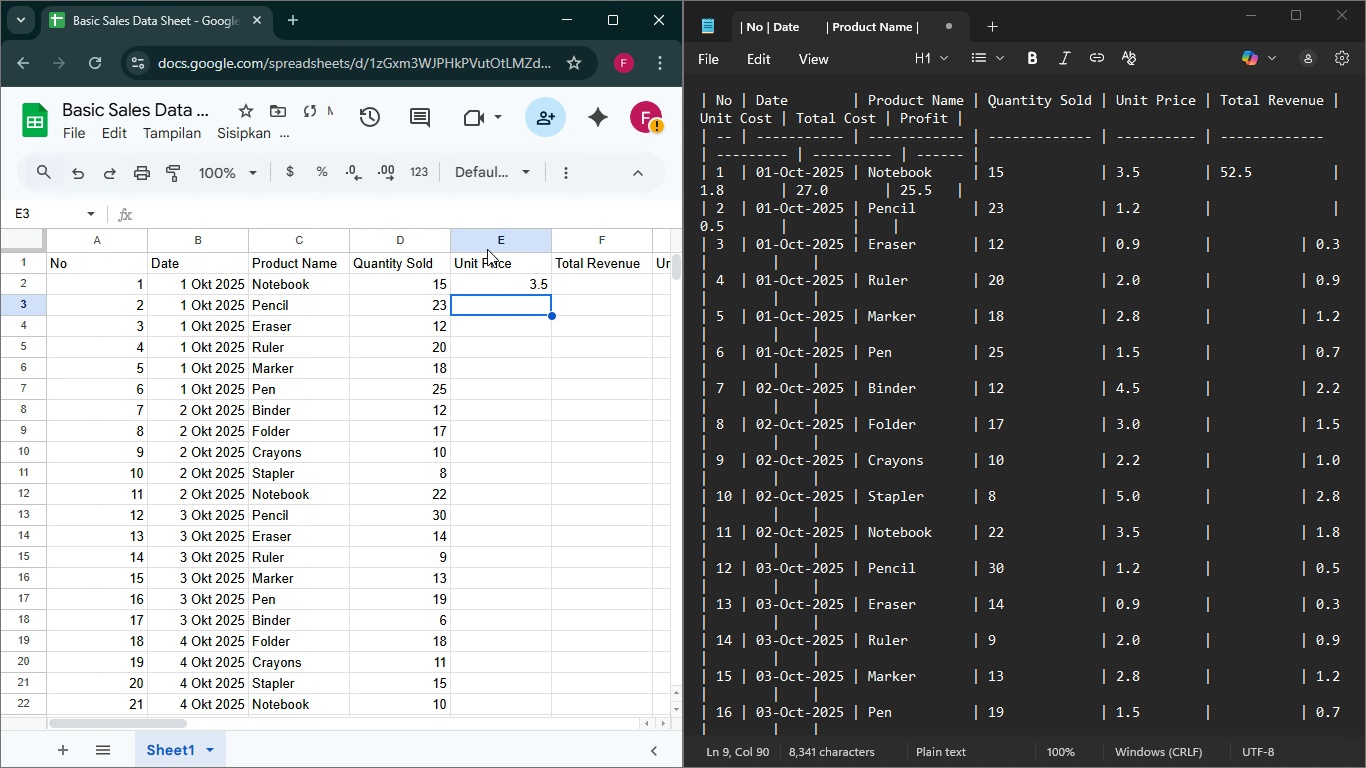 
left_click([480, 292])
 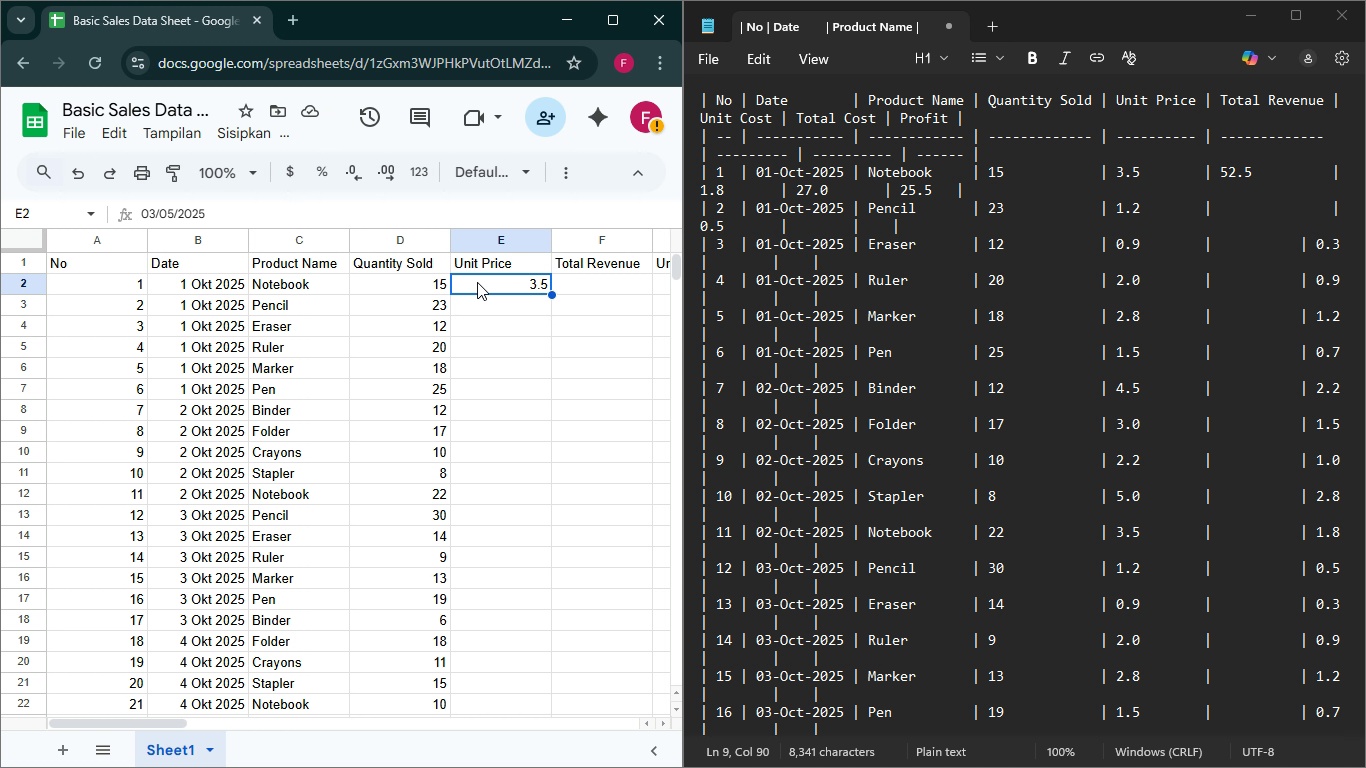 
left_click([477, 282])
 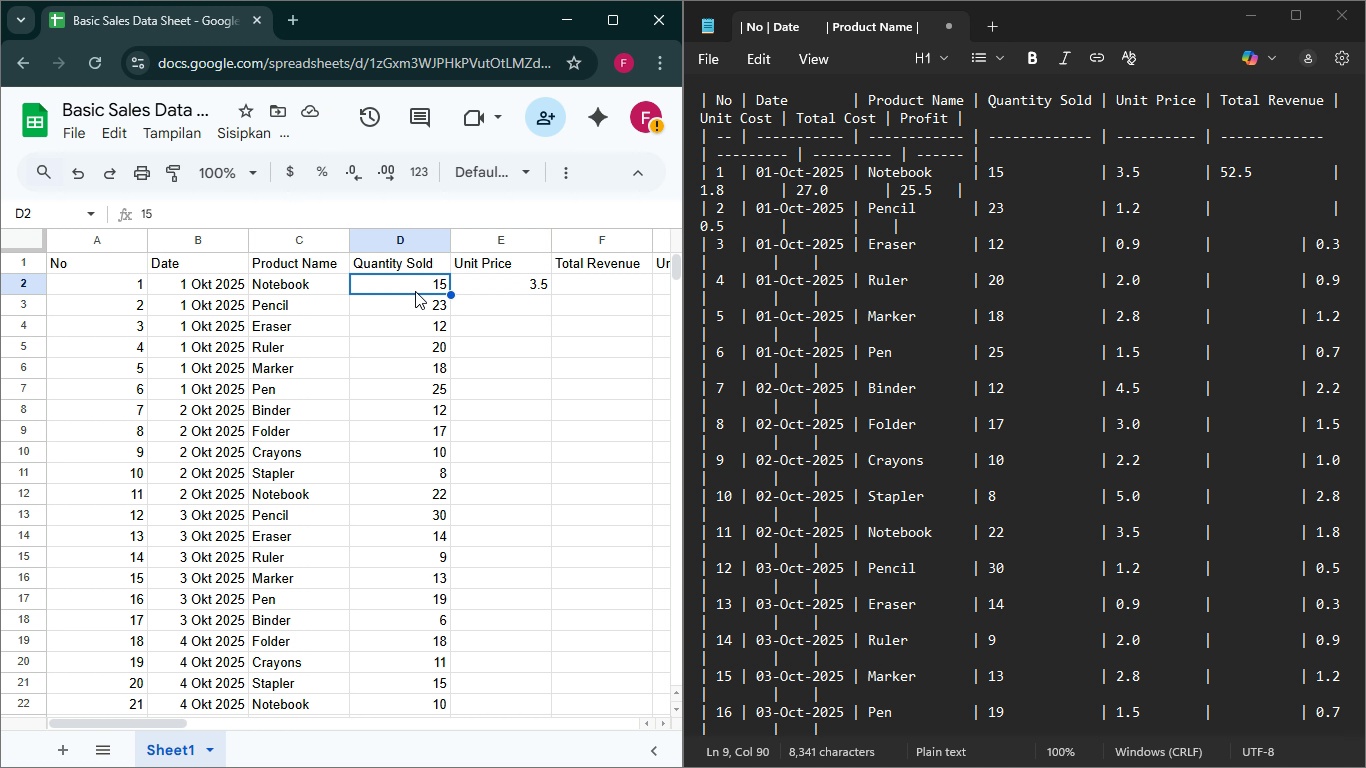 
left_click([415, 291])
 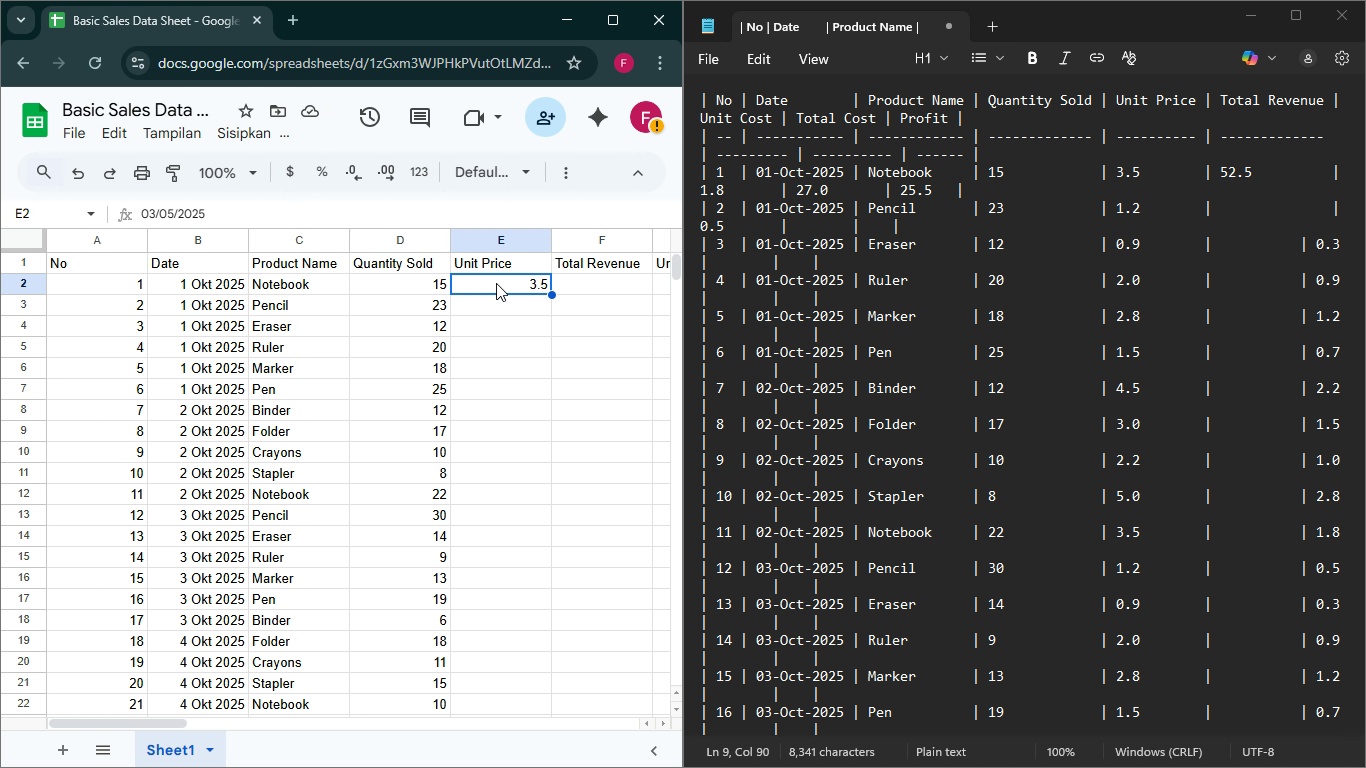 
left_click([496, 283])
 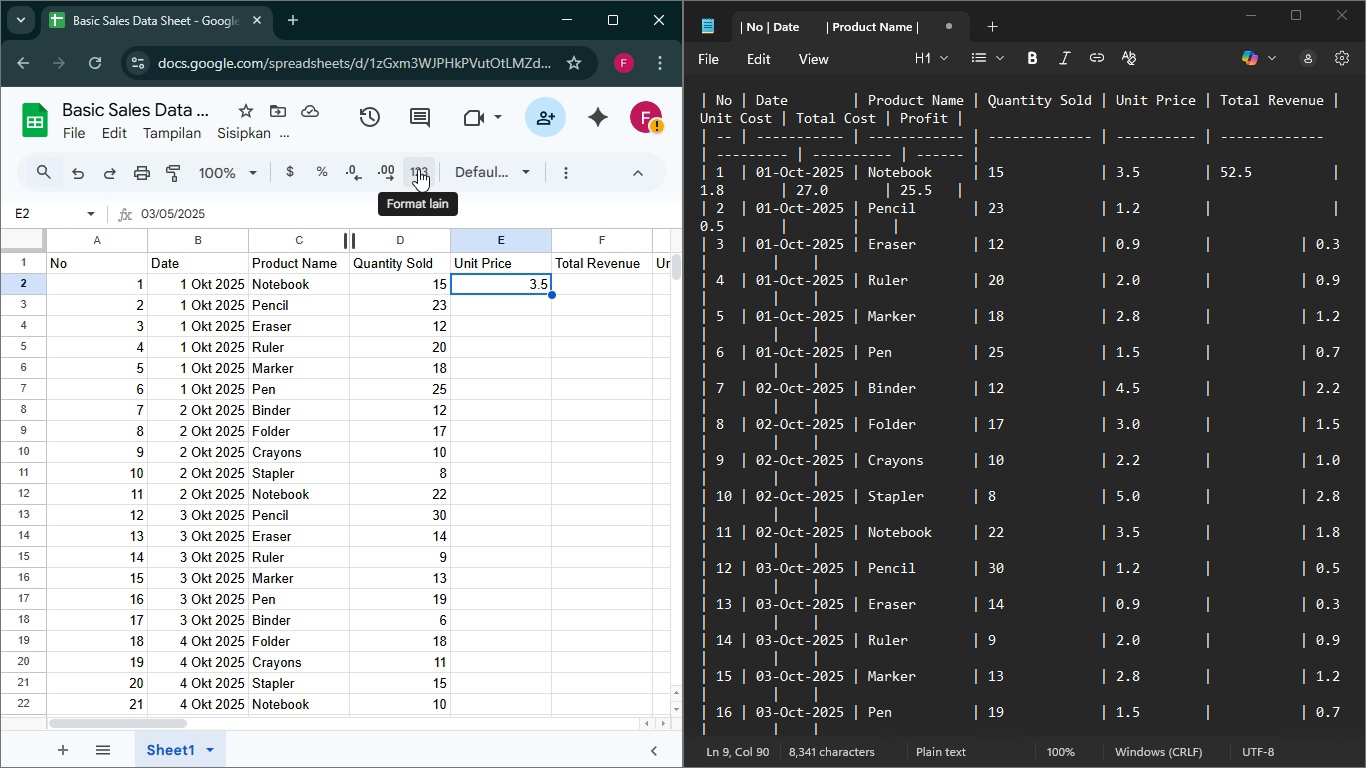 
left_click([418, 169])
 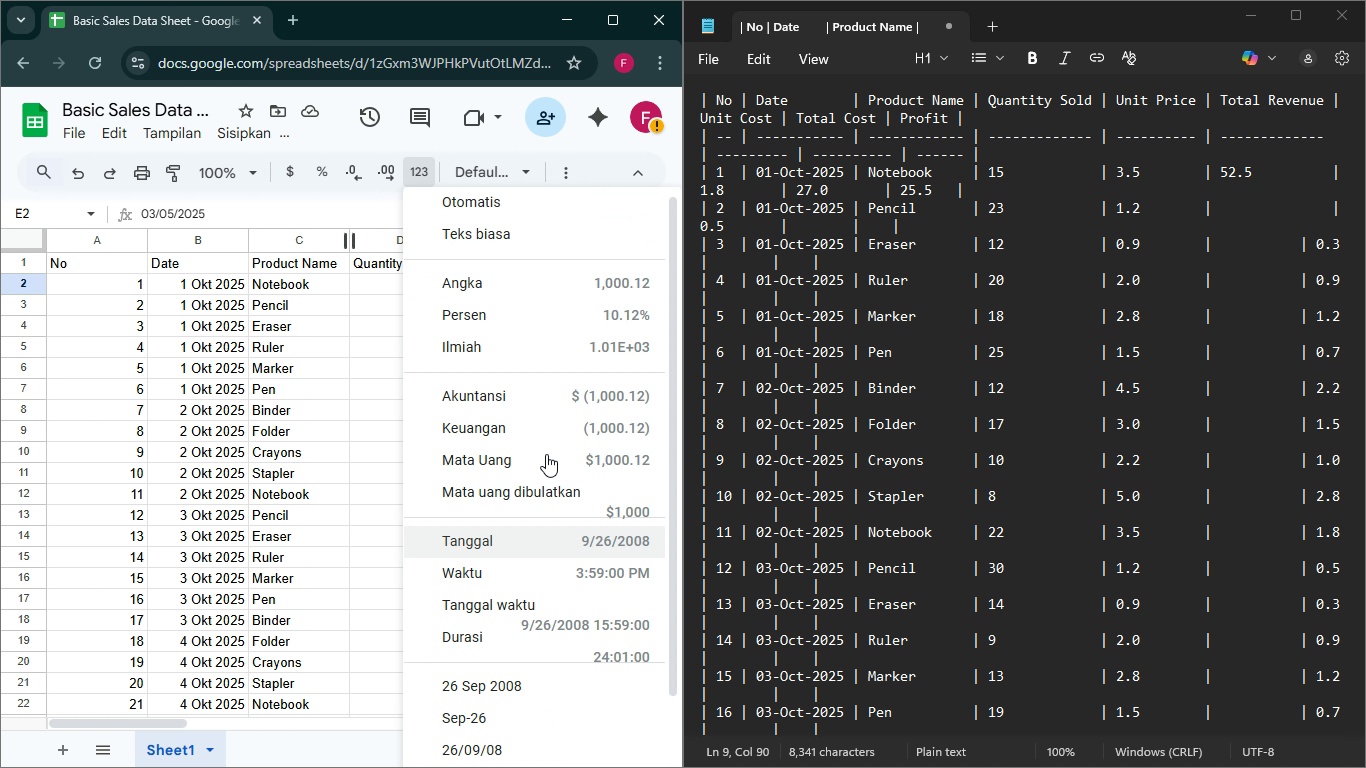 
scroll: coordinate [546, 454], scroll_direction: up, amount: 2.0
 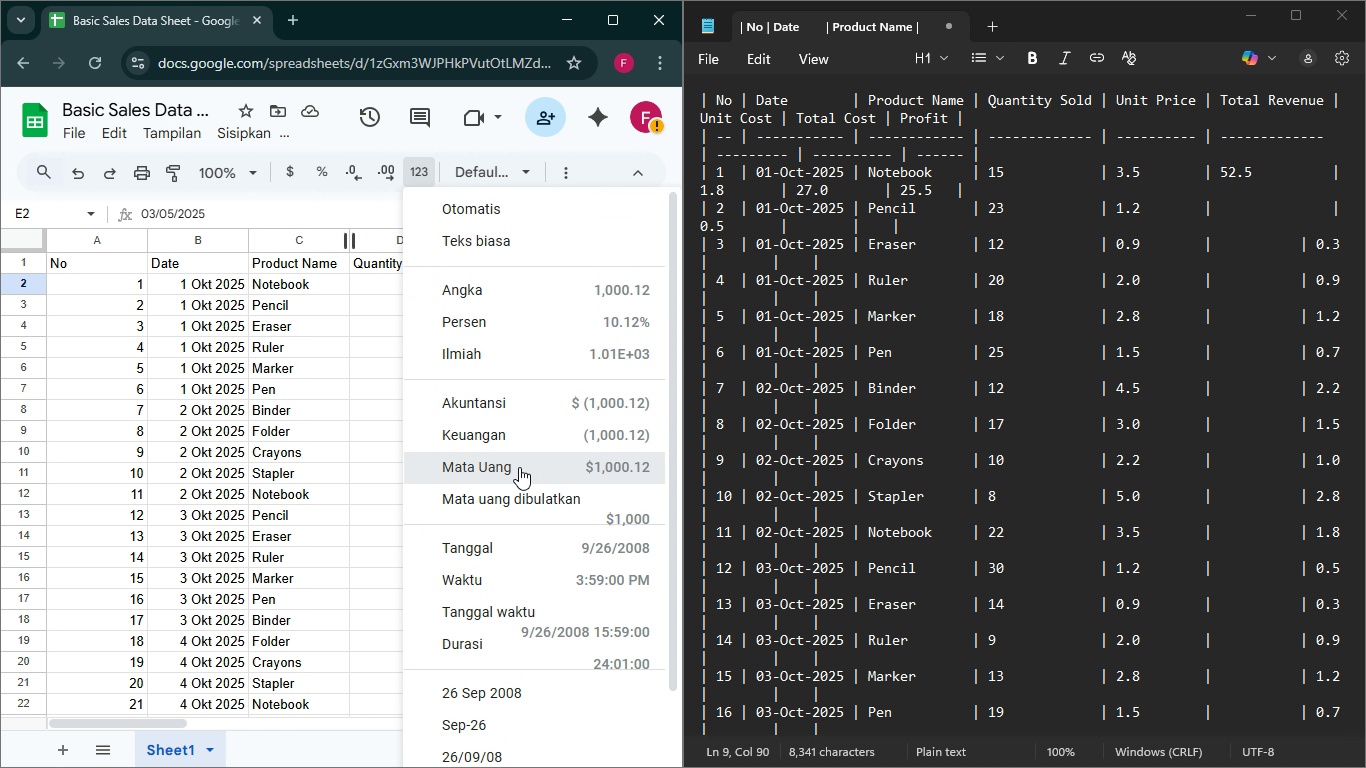 
left_click([519, 467])
 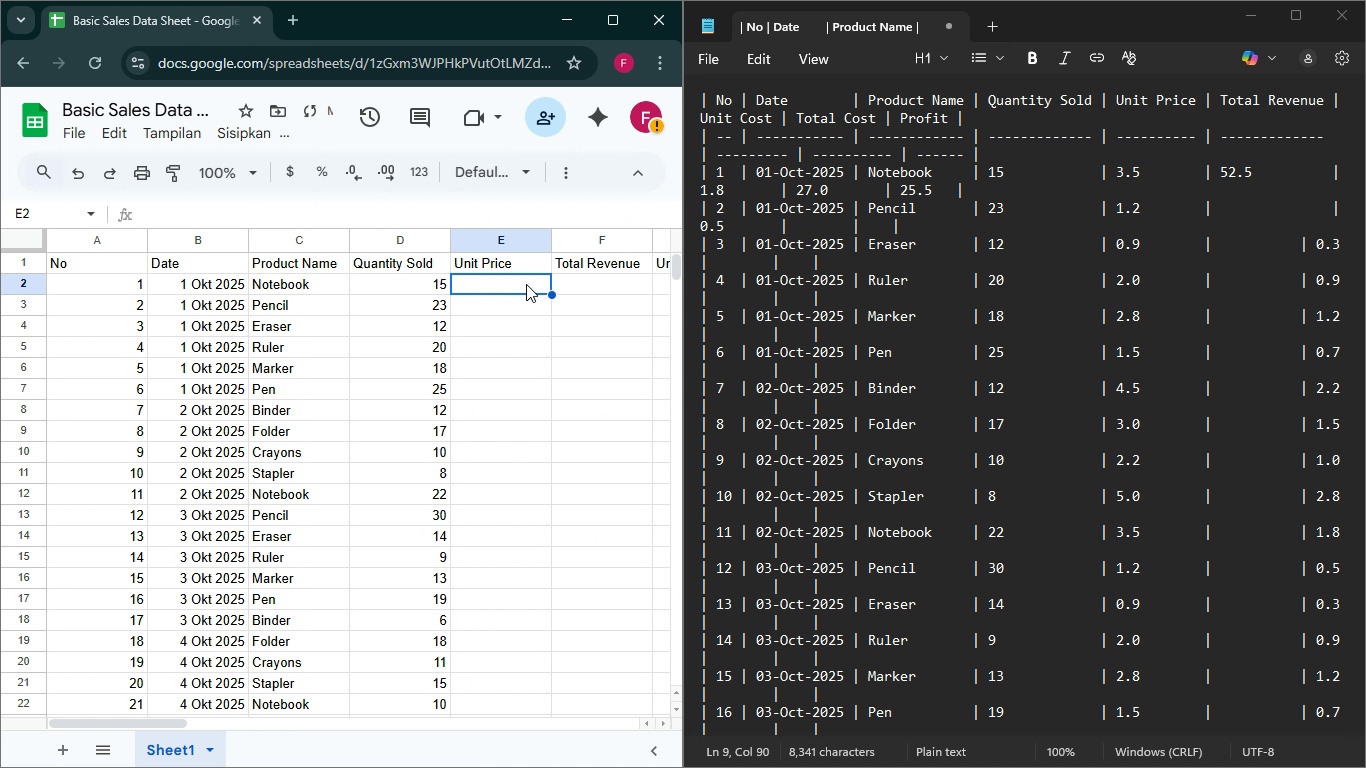 
key(Delete)
 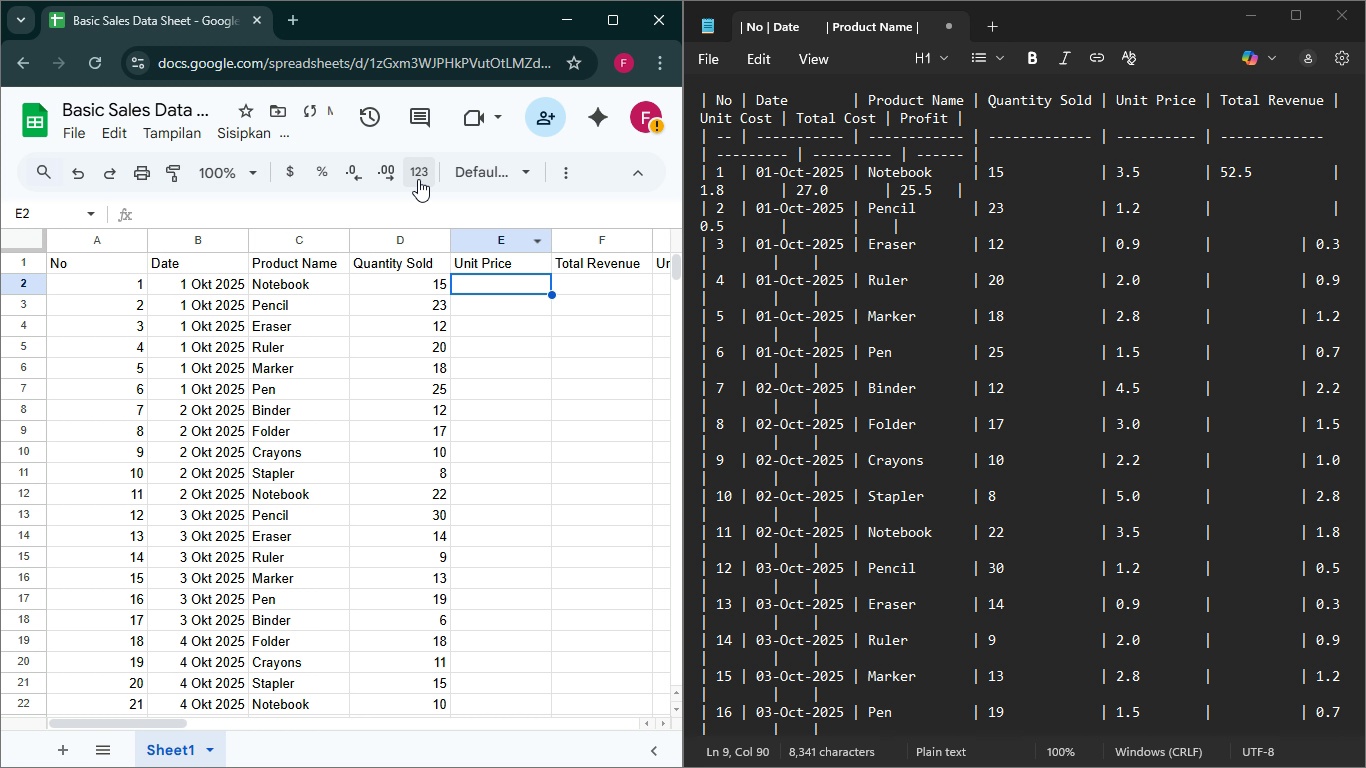 
left_click([418, 179])
 